 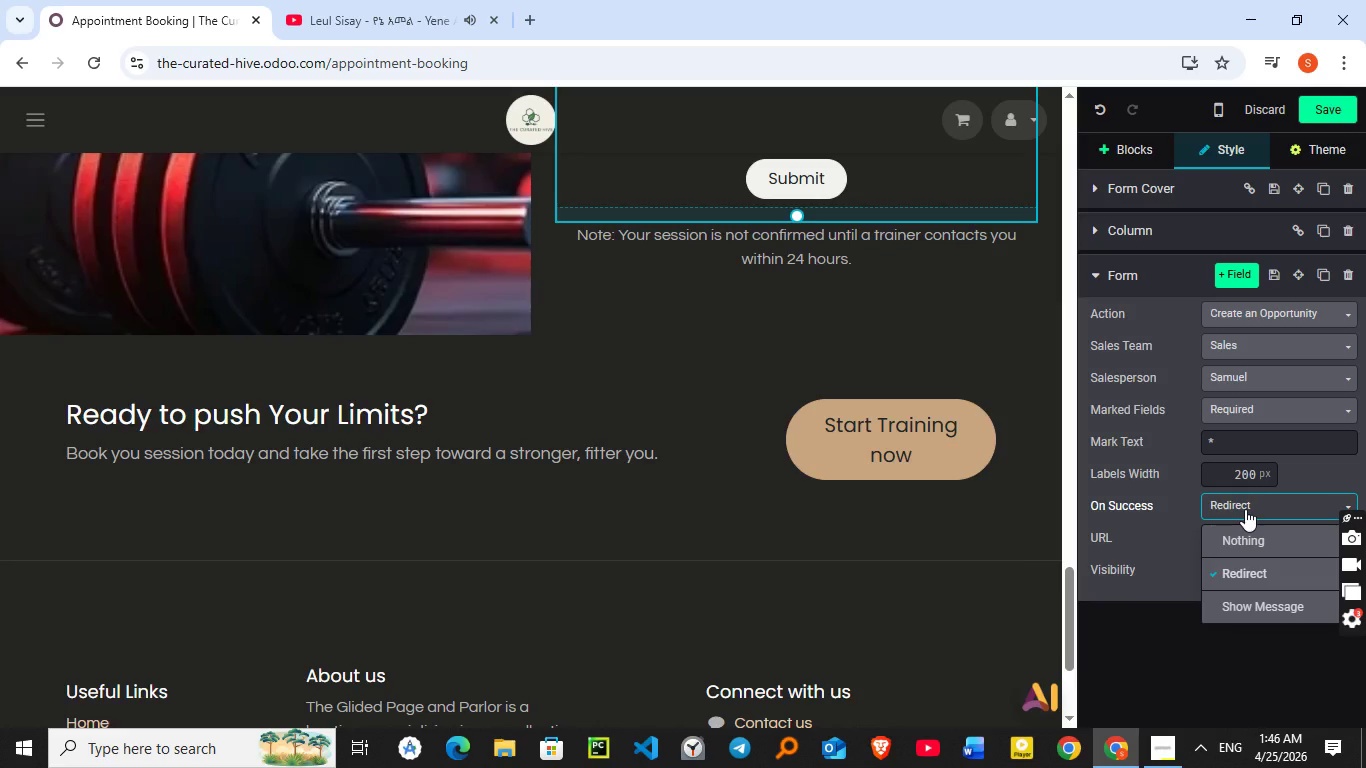 
left_click([1248, 609])
 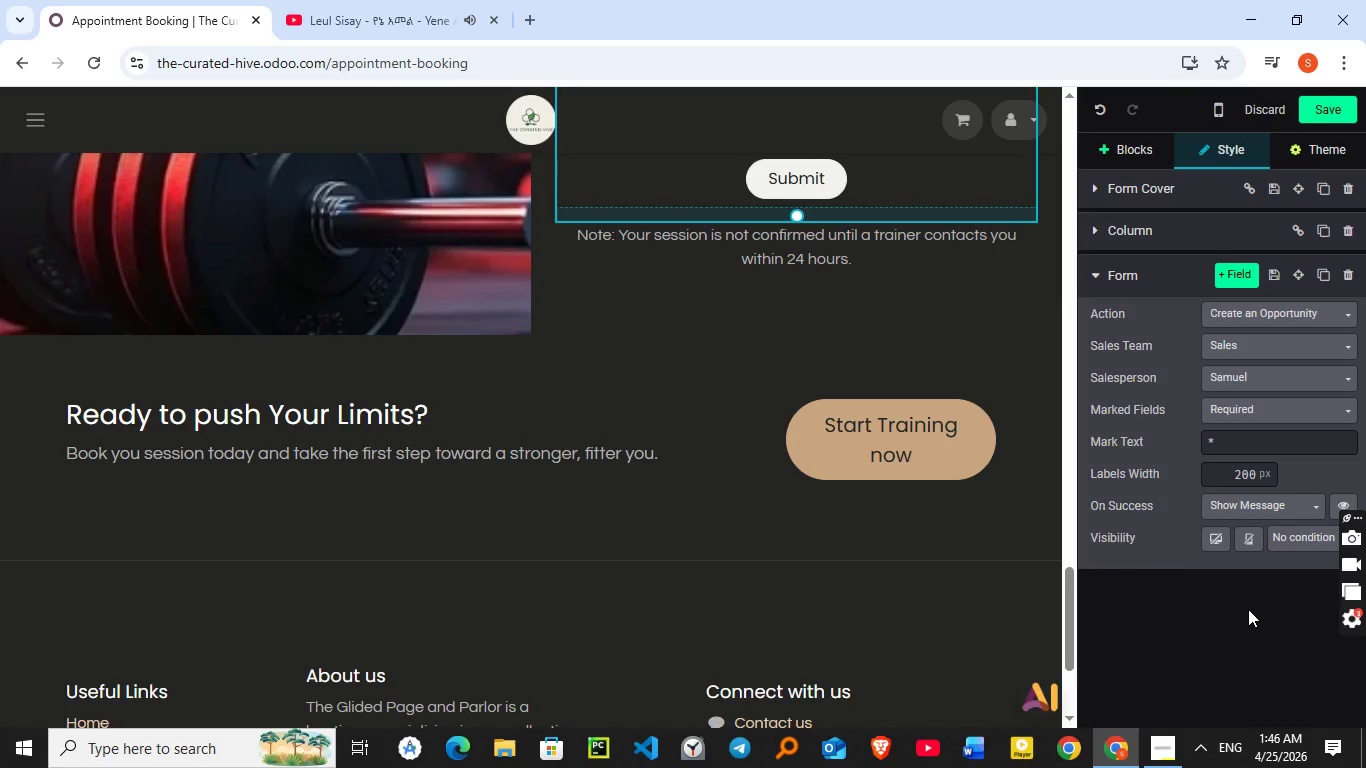 
scroll: coordinate [1248, 609], scroll_direction: up, amount: 1.0
 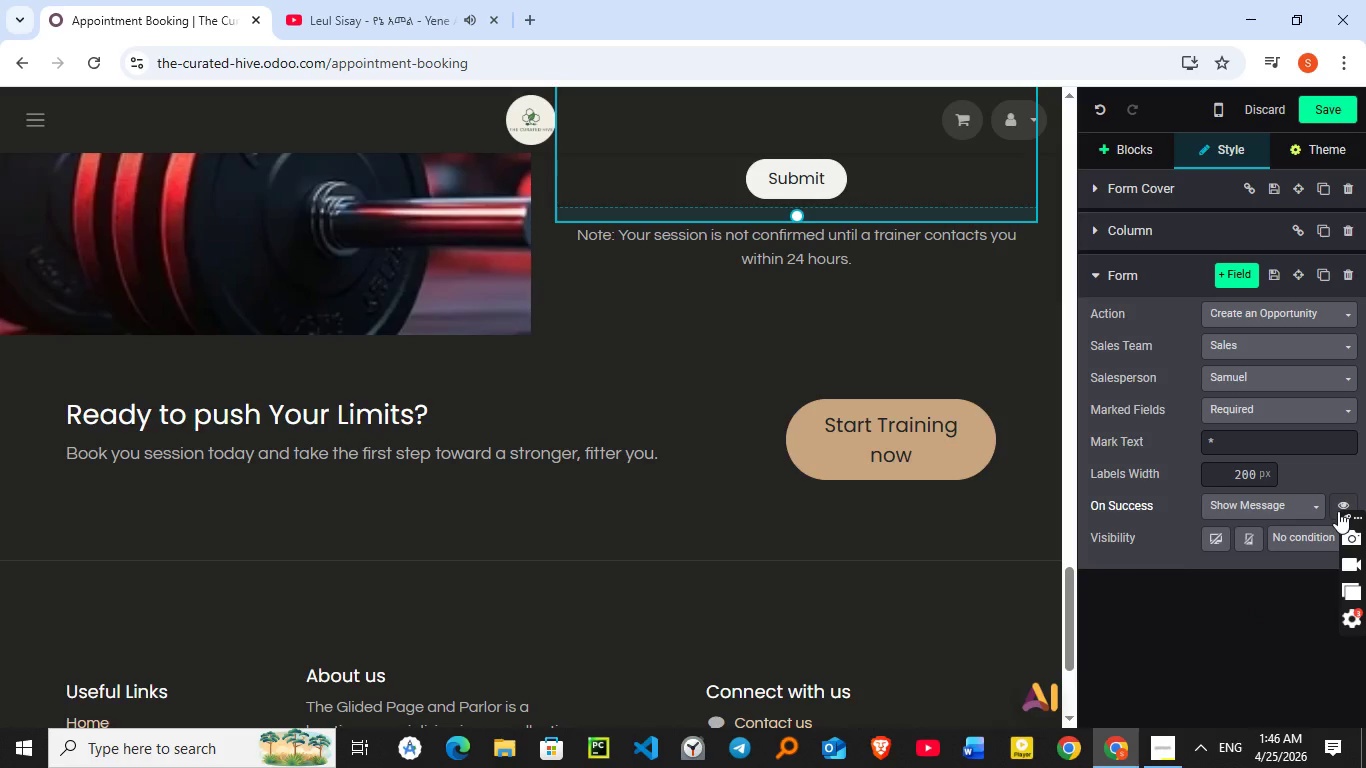 
left_click([1338, 511])
 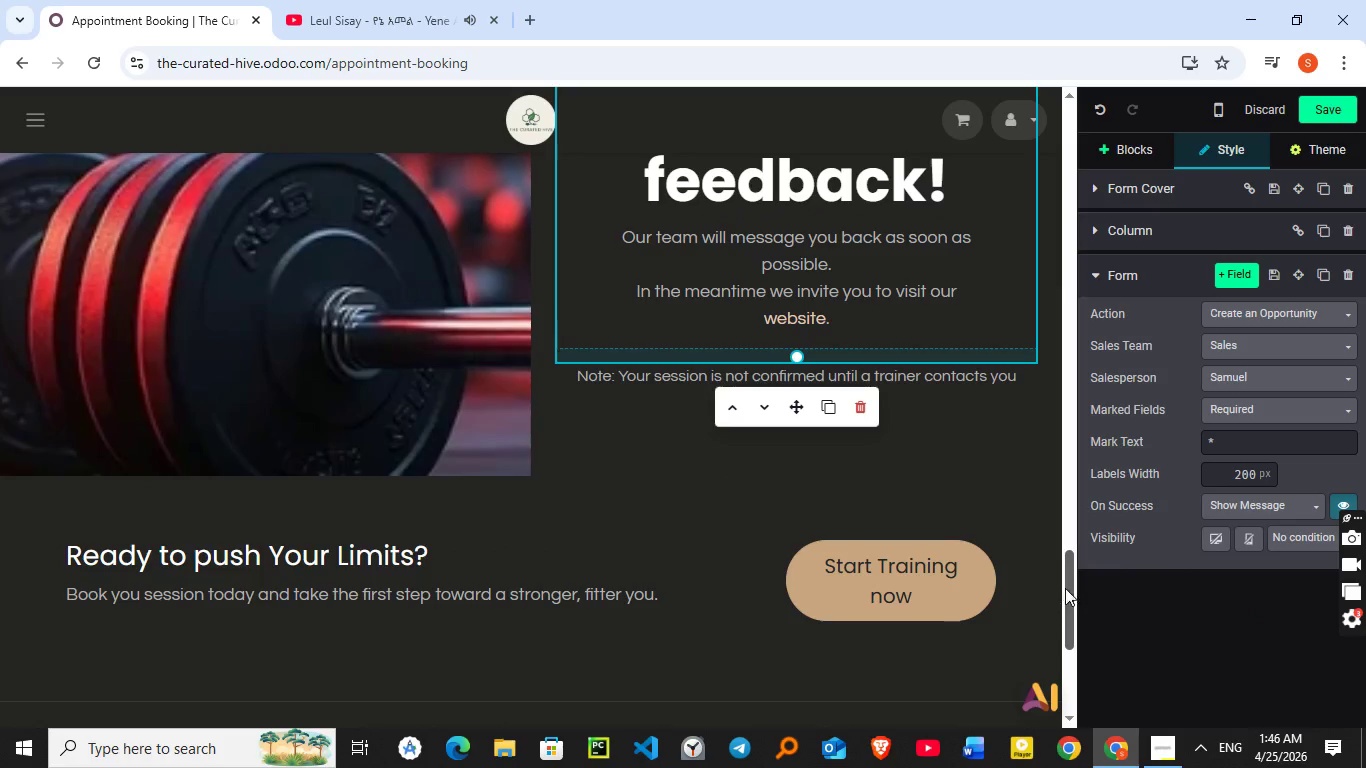 
left_click_drag(start_coordinate=[1068, 581], to_coordinate=[1074, 535])
 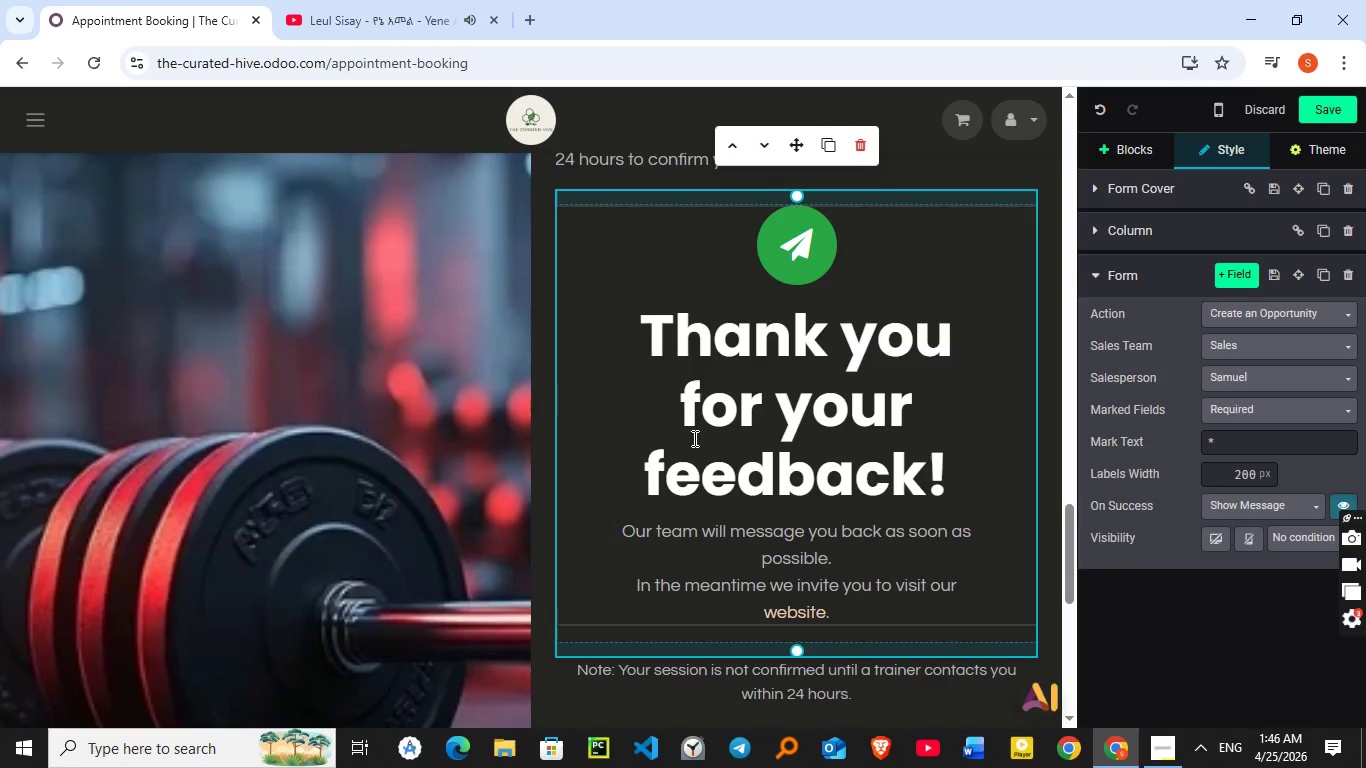 
wait(36.23)
 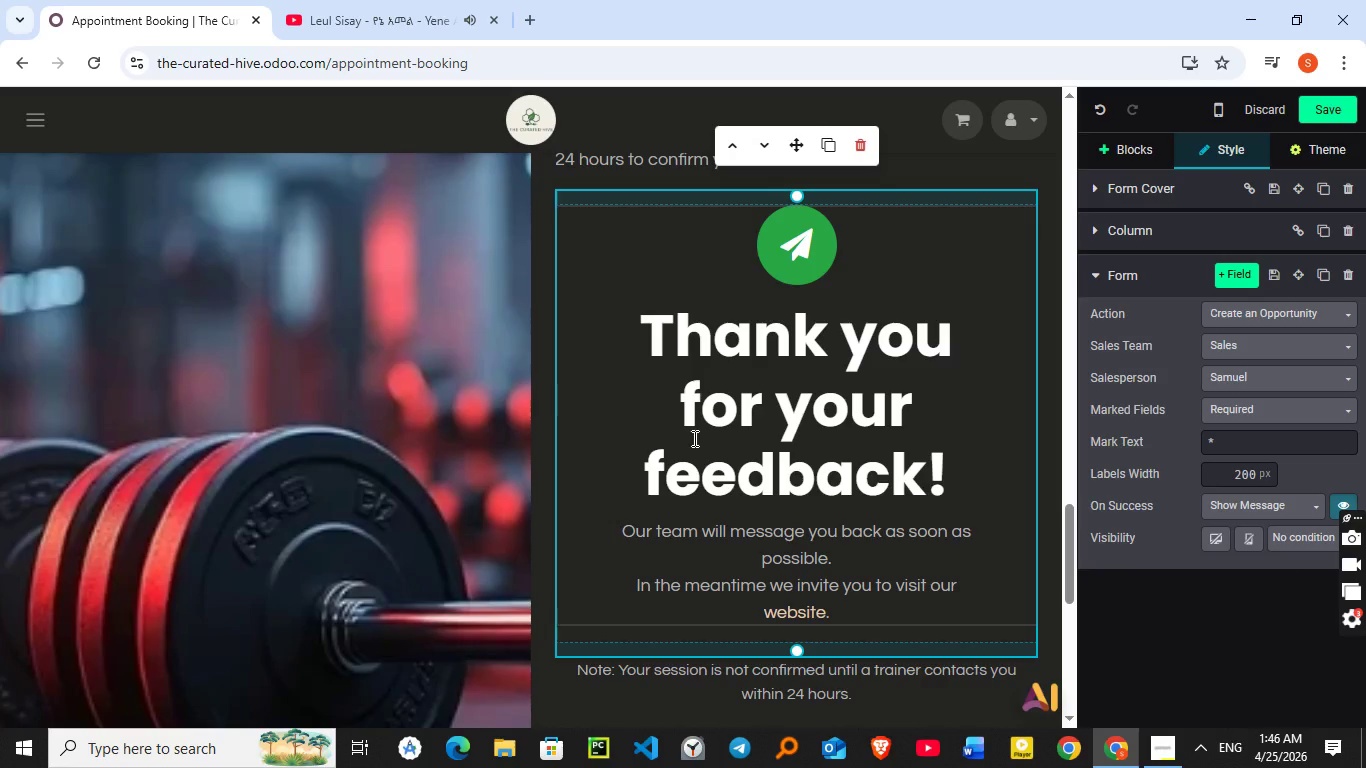 
left_click_drag(start_coordinate=[679, 403], to_coordinate=[974, 495])
 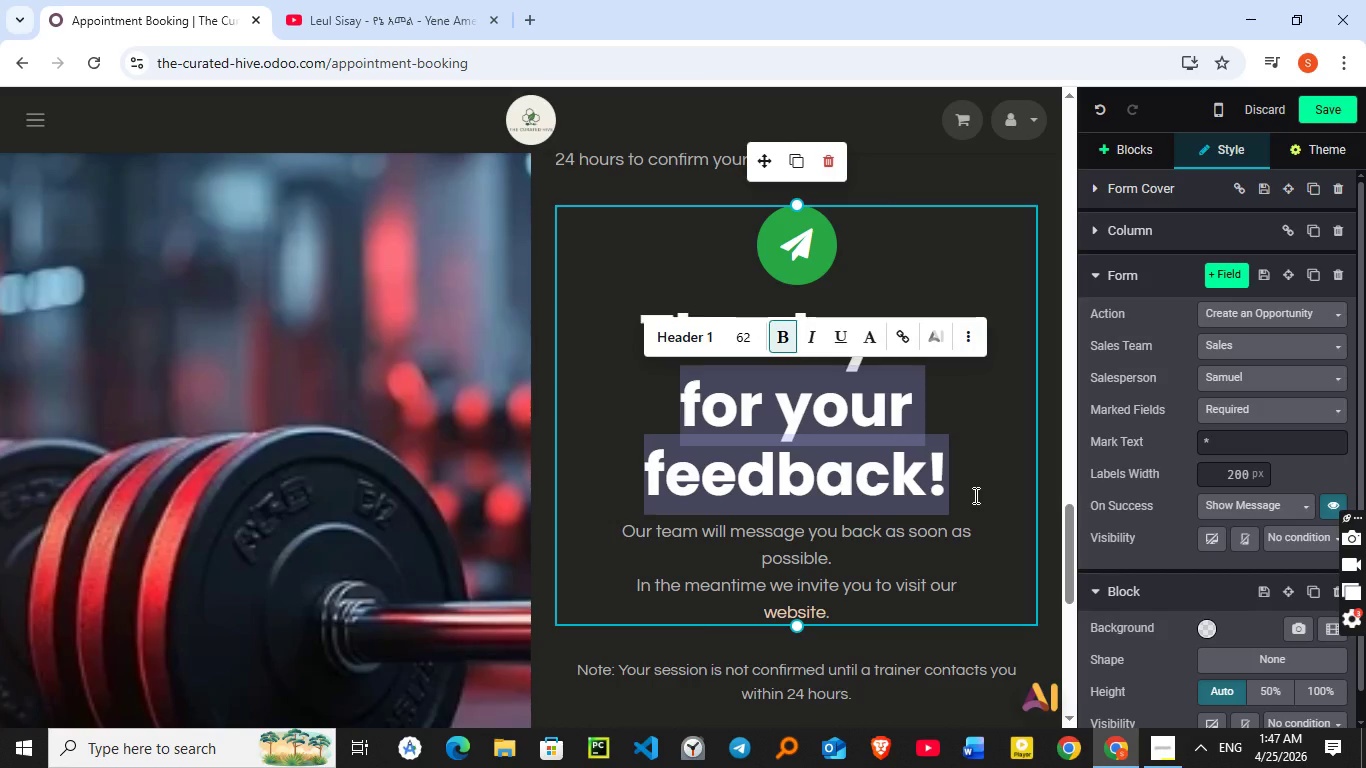 
key(Backspace)
 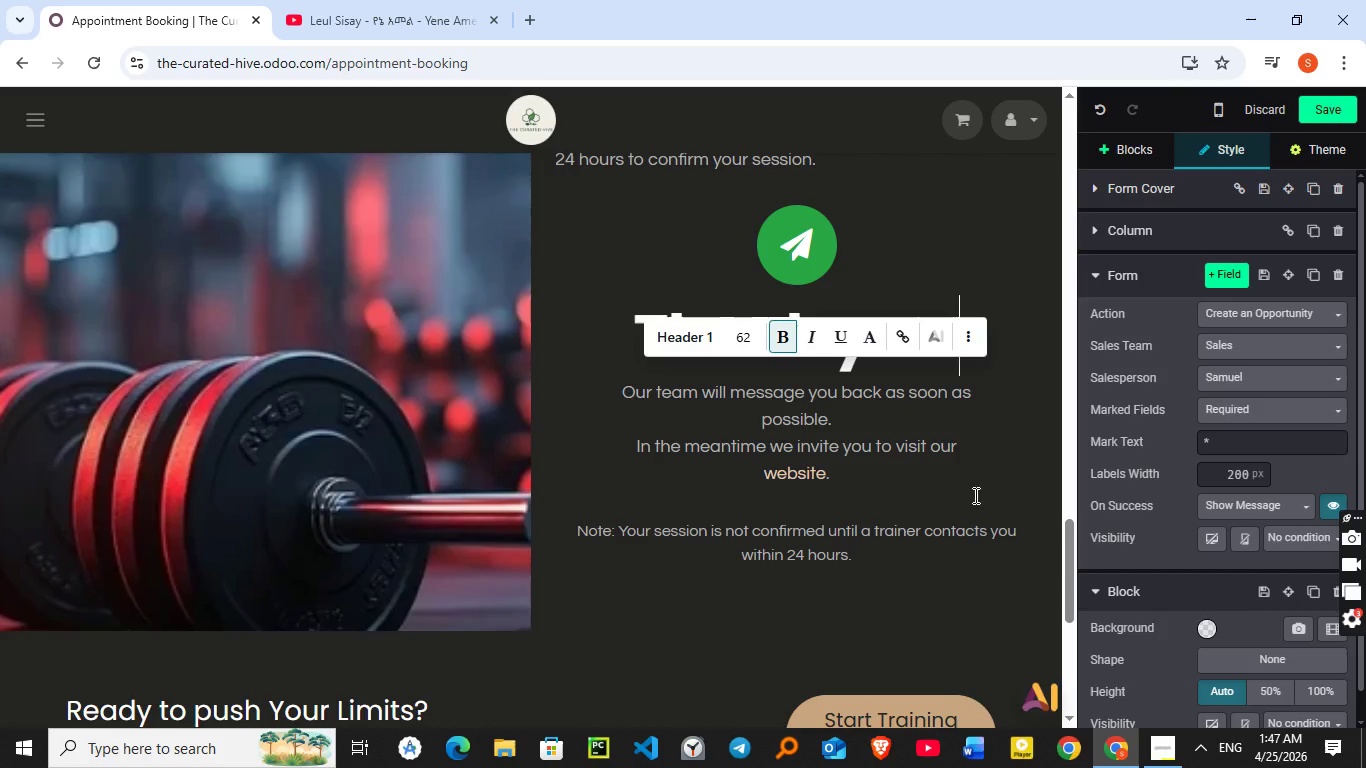 
key(Shift+ShiftRight)
 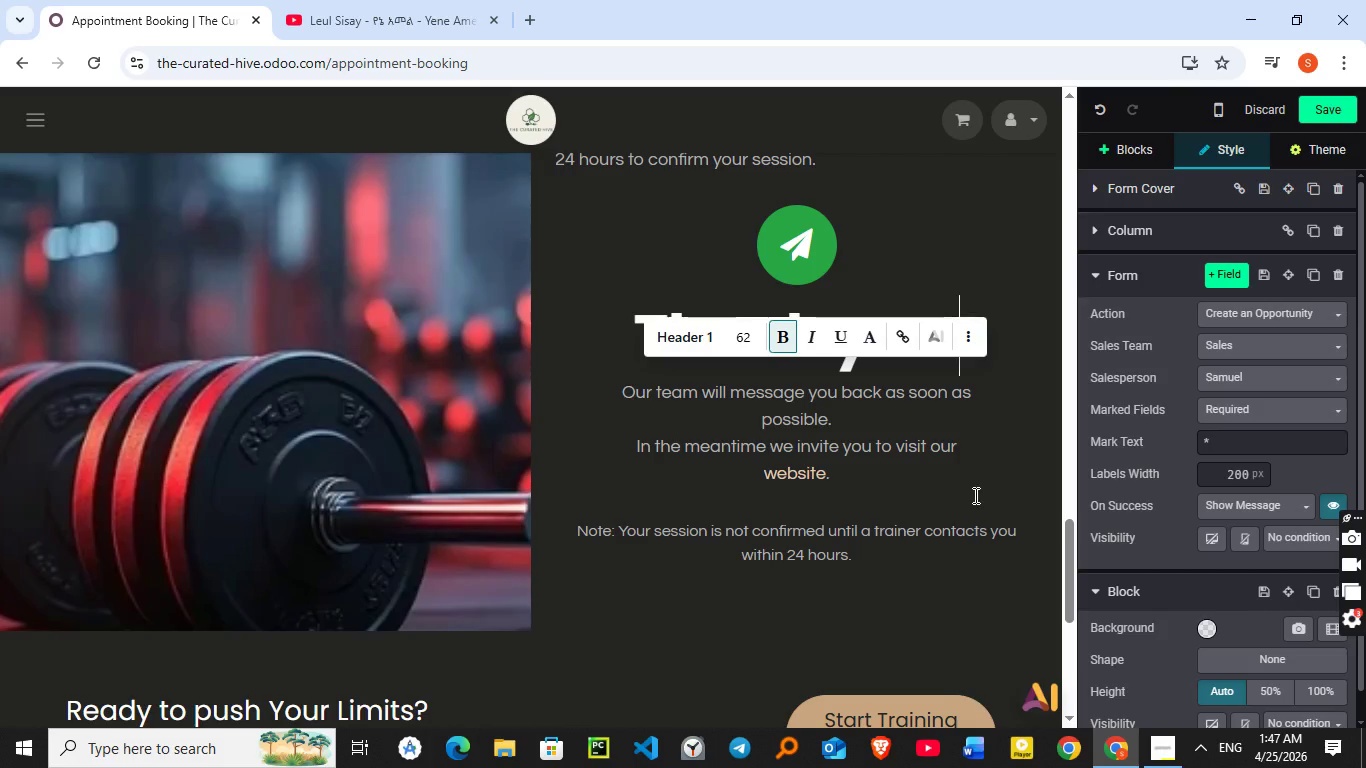 
key(Shift+1)
 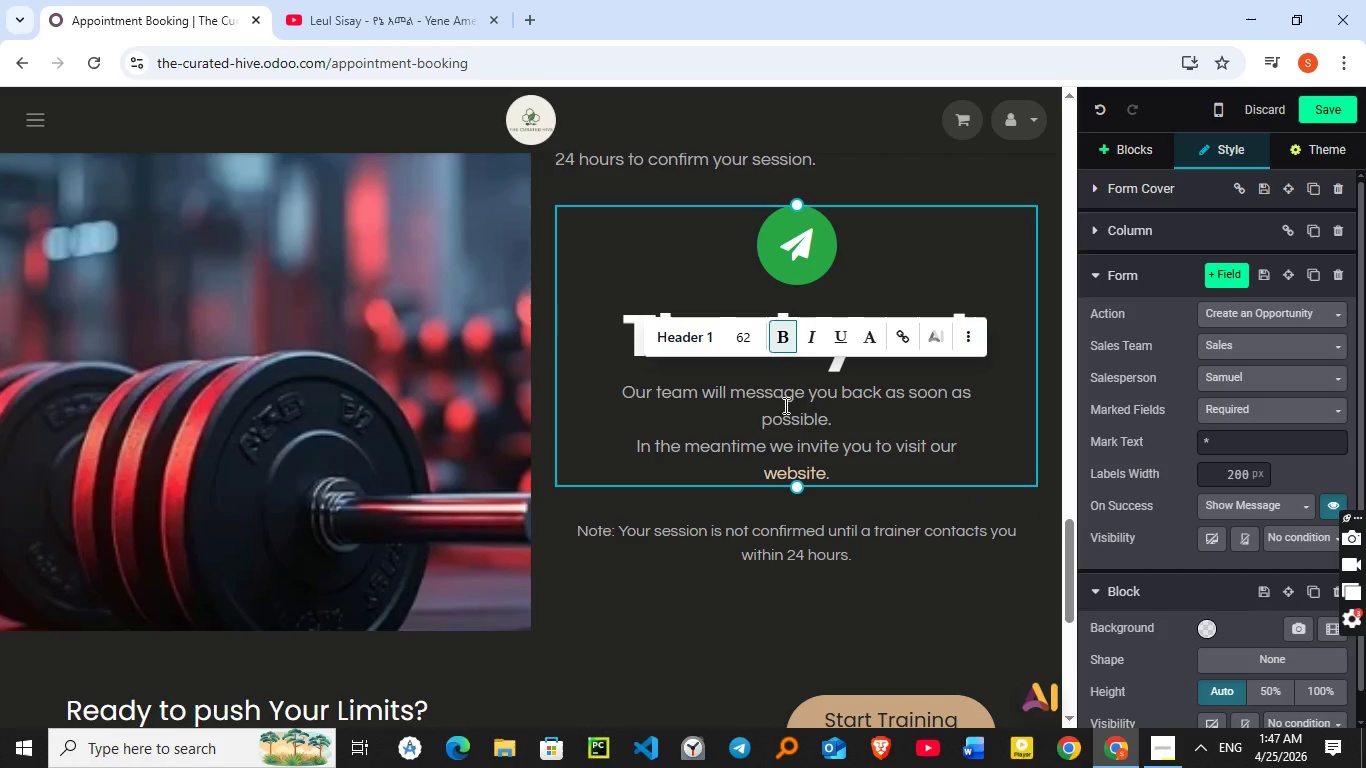 
double_click([787, 400])
 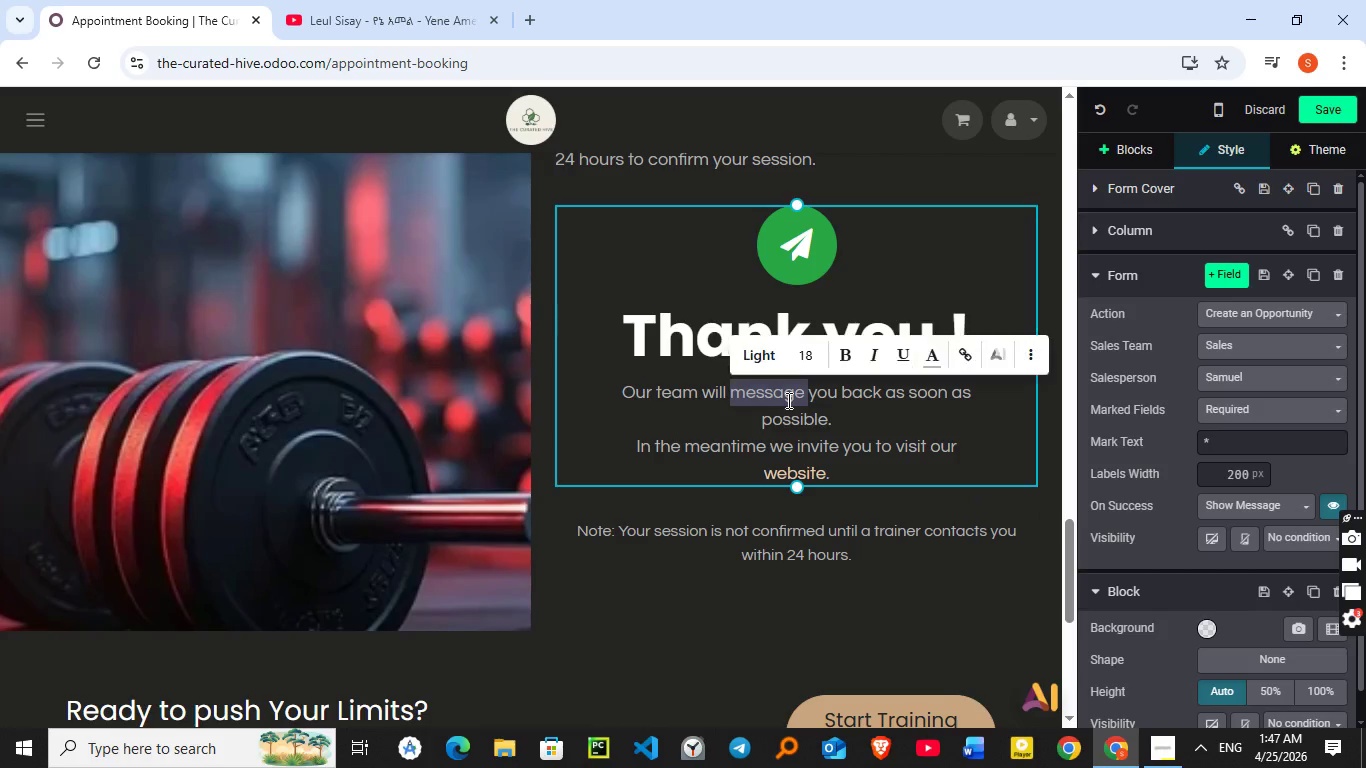 
triple_click([787, 400])
 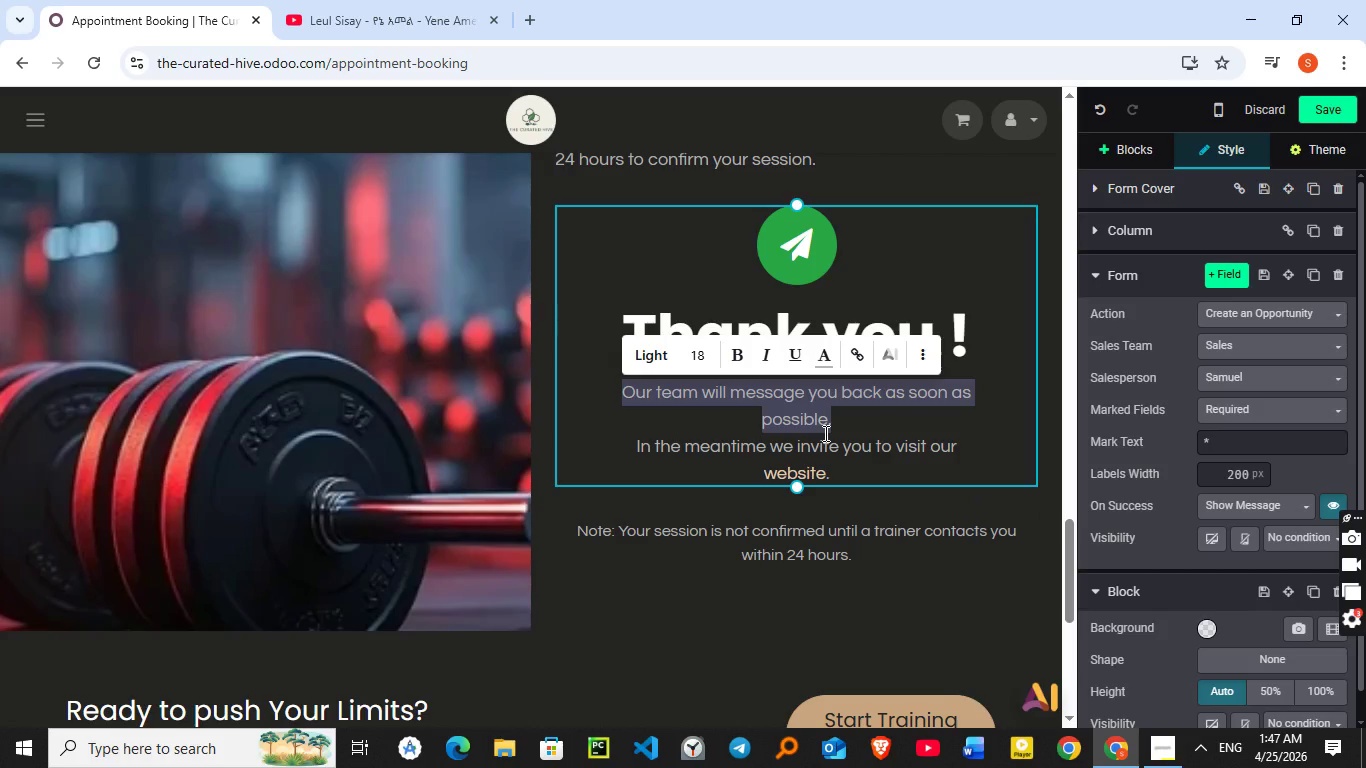 
wait(13.11)
 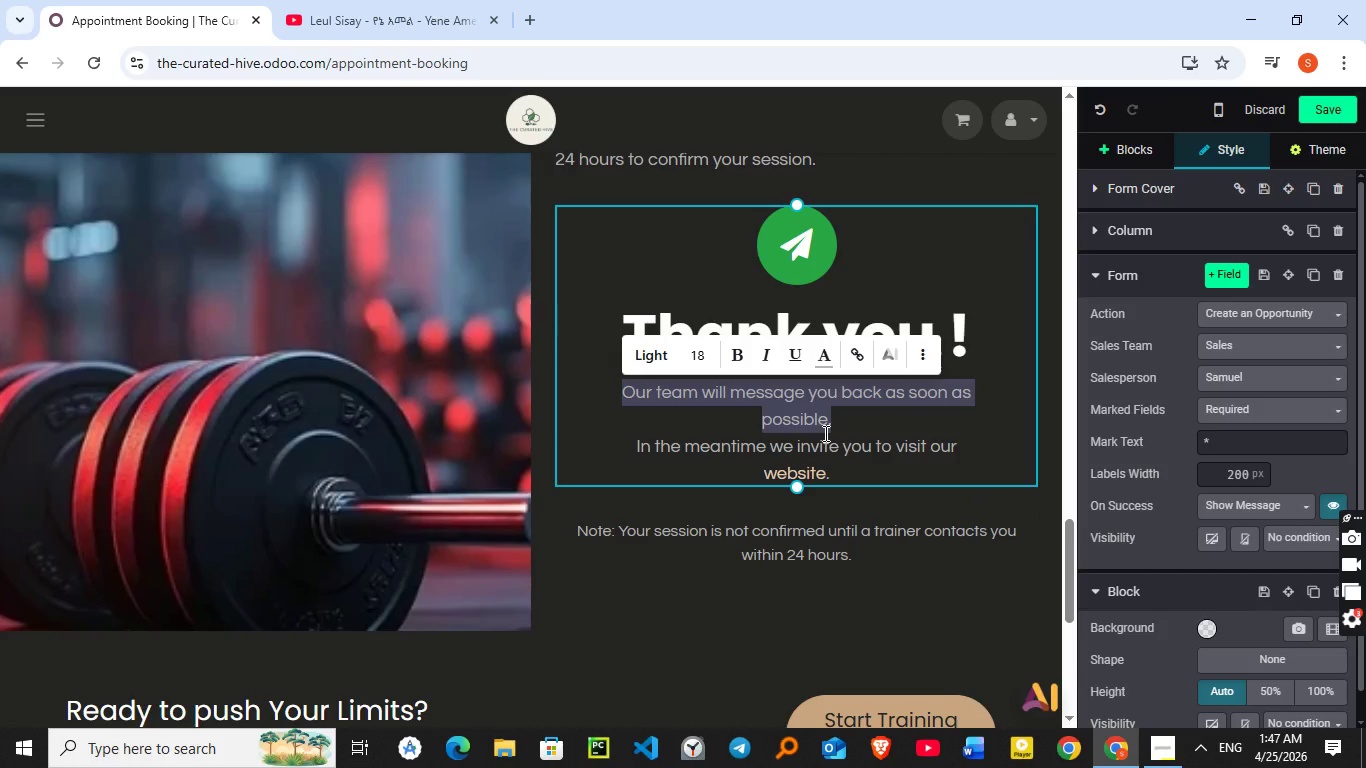 
type(Ypu)
key(Backspace)
key(Backspace)
type(ou are in )
key(Backspace)
type(@)
key(Backspace)
type(!)
key(Backspace)
type(@ )
key(Backspace)
key(Backspace)
type(@ )
key(Backspace)
key(Backspace)
type(! your )
 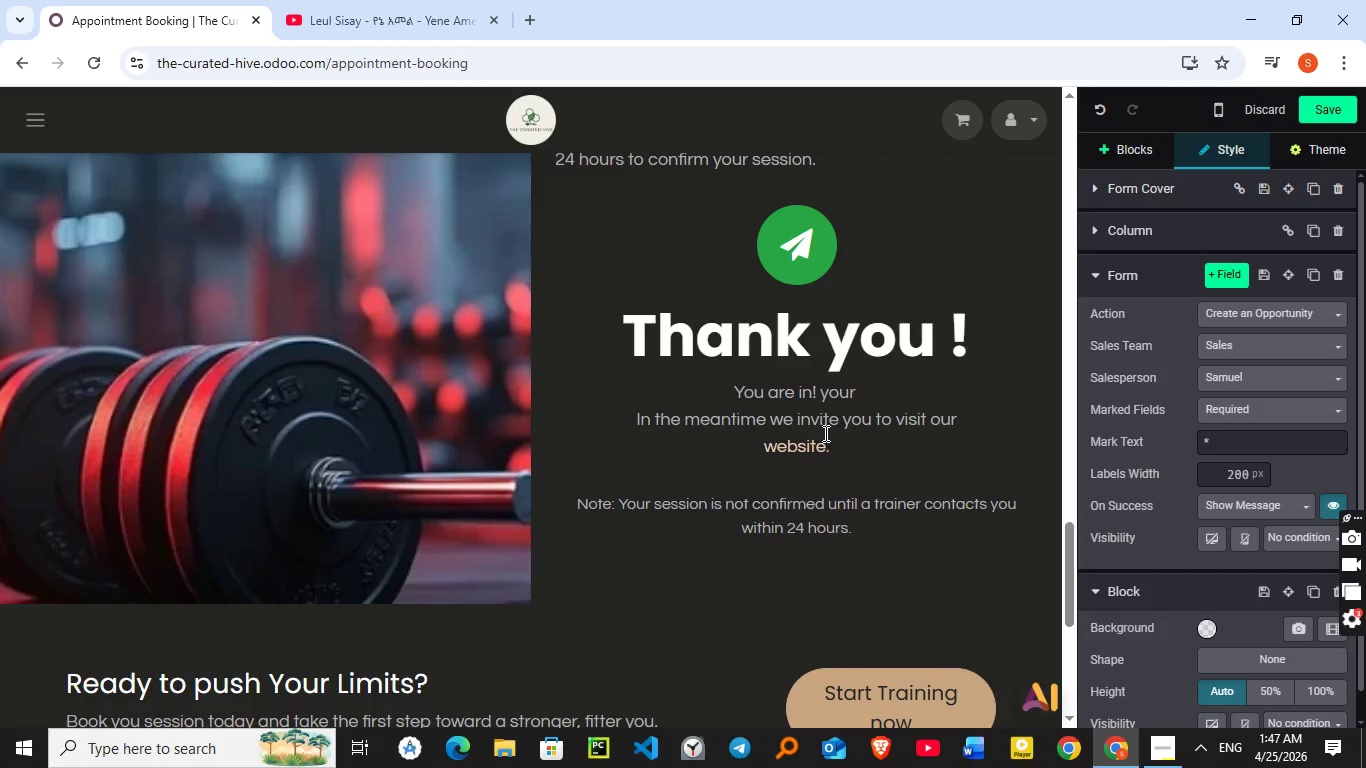 
key(ArrowLeft)
 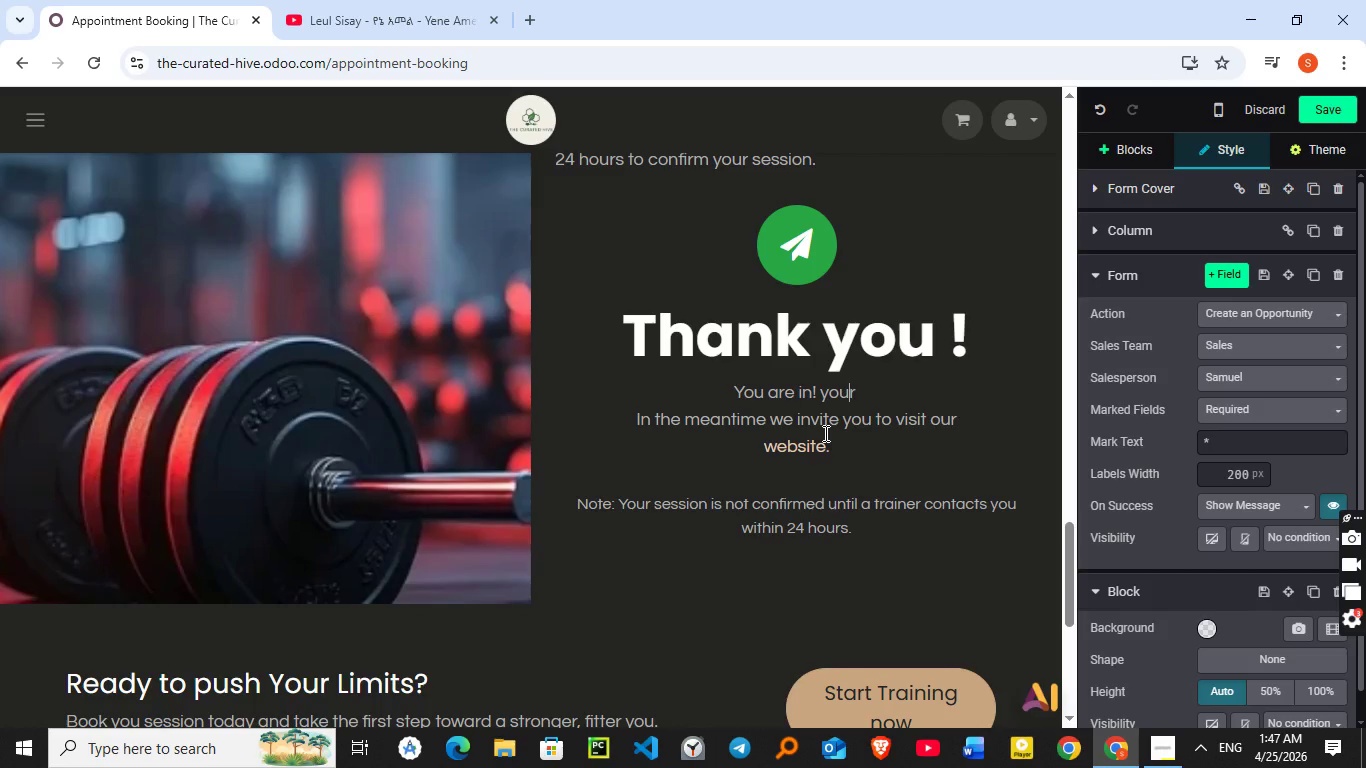 
key(ArrowLeft)
 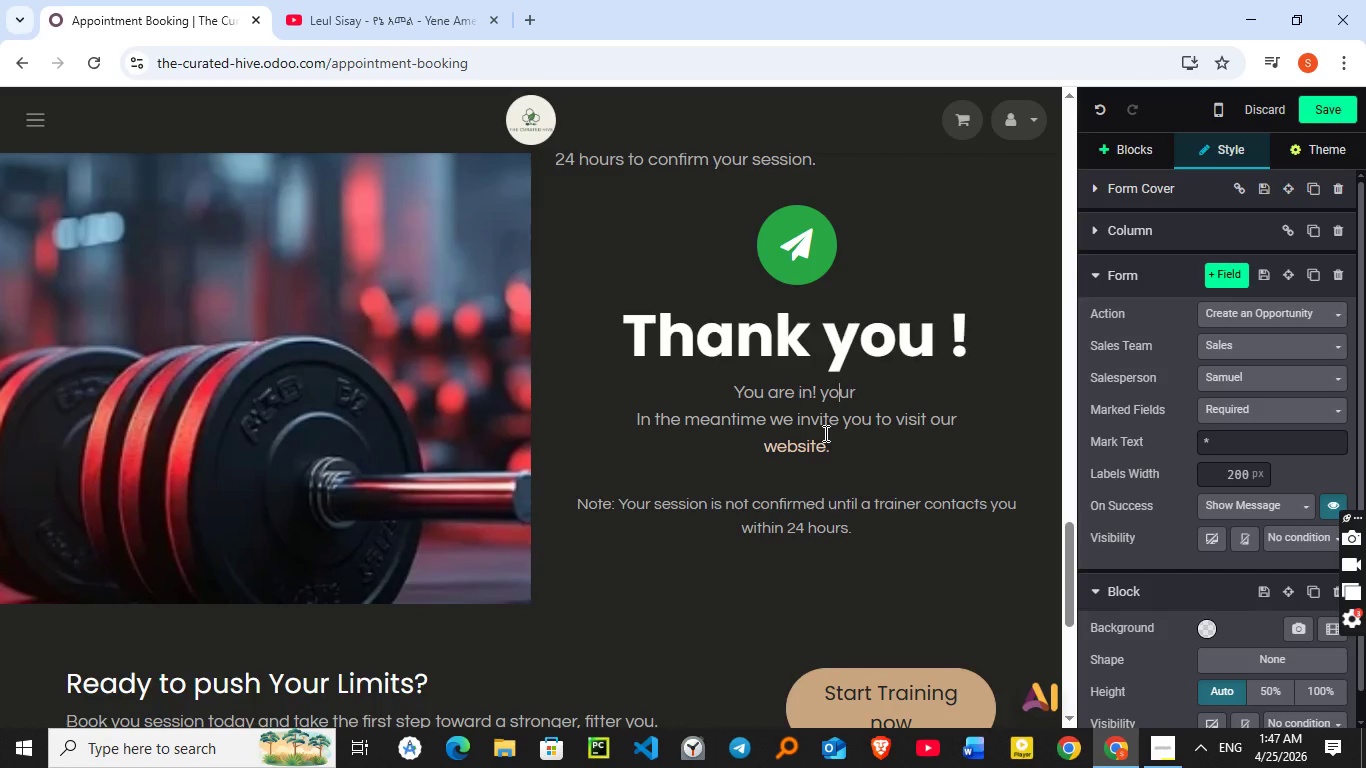 
key(ArrowLeft)
 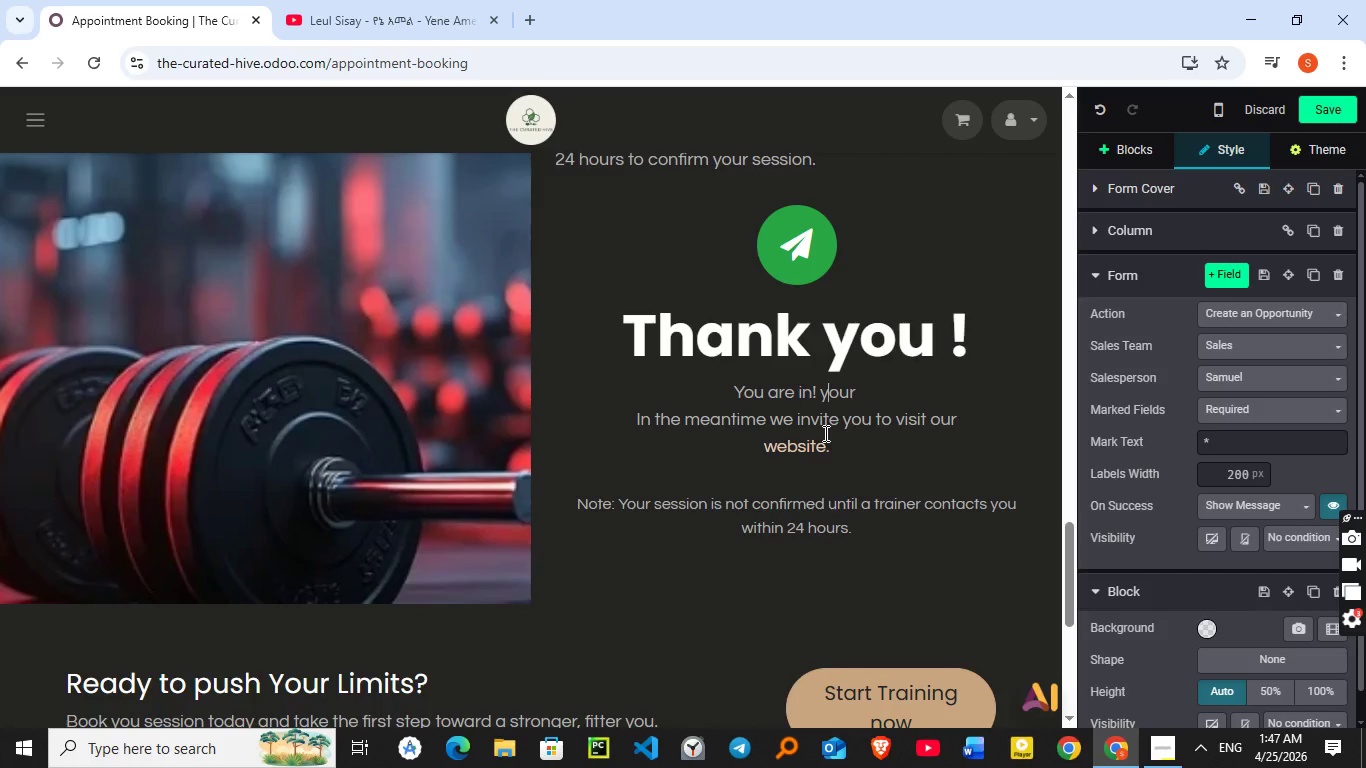 
key(ArrowLeft)
 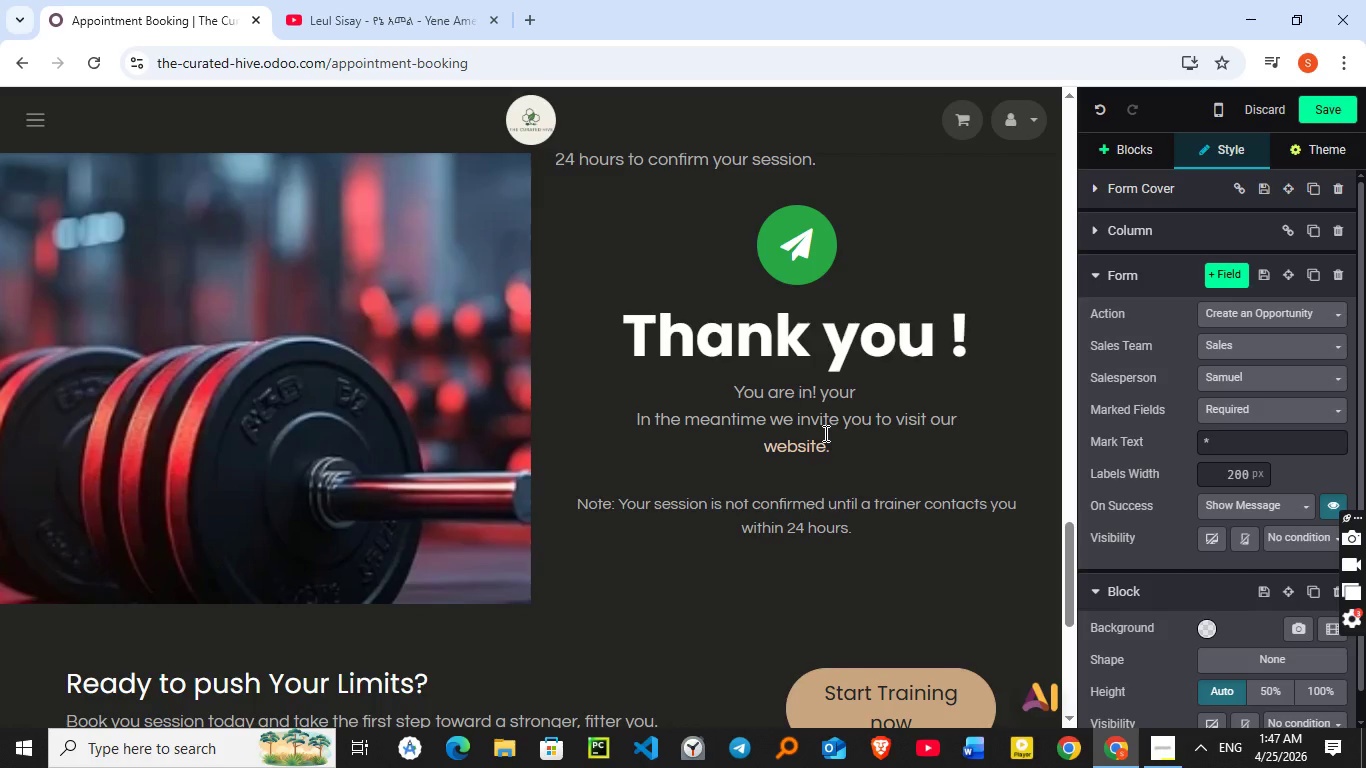 
key(Backspace)
 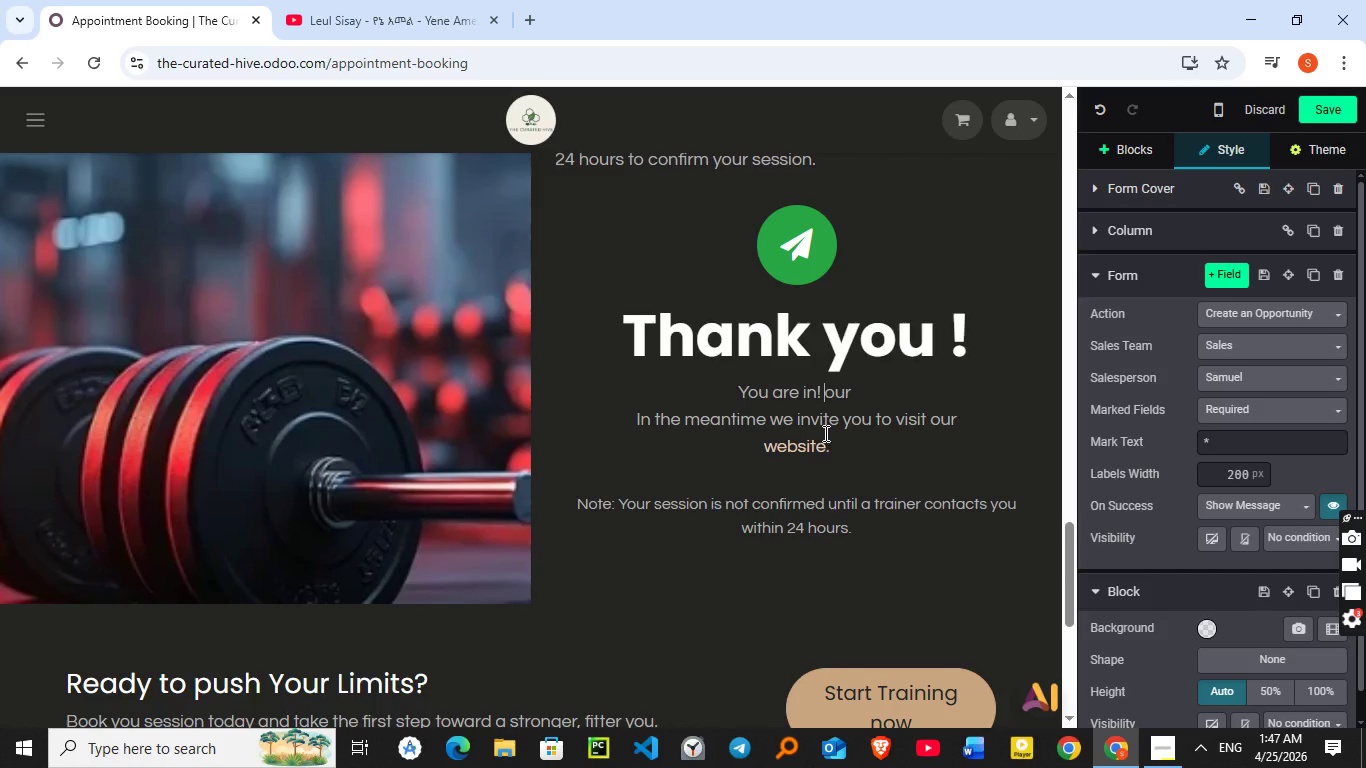 
key(Shift+Y)
 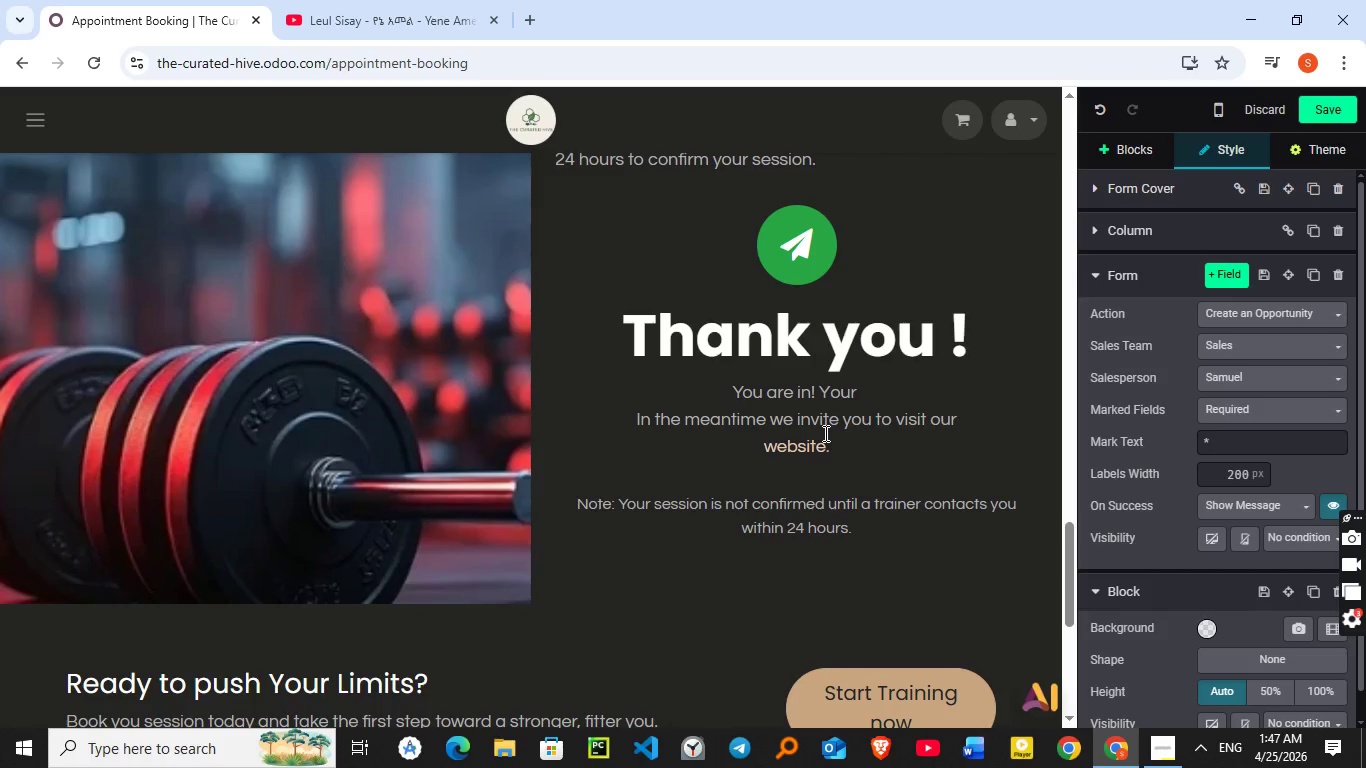 
key(ArrowRight)
 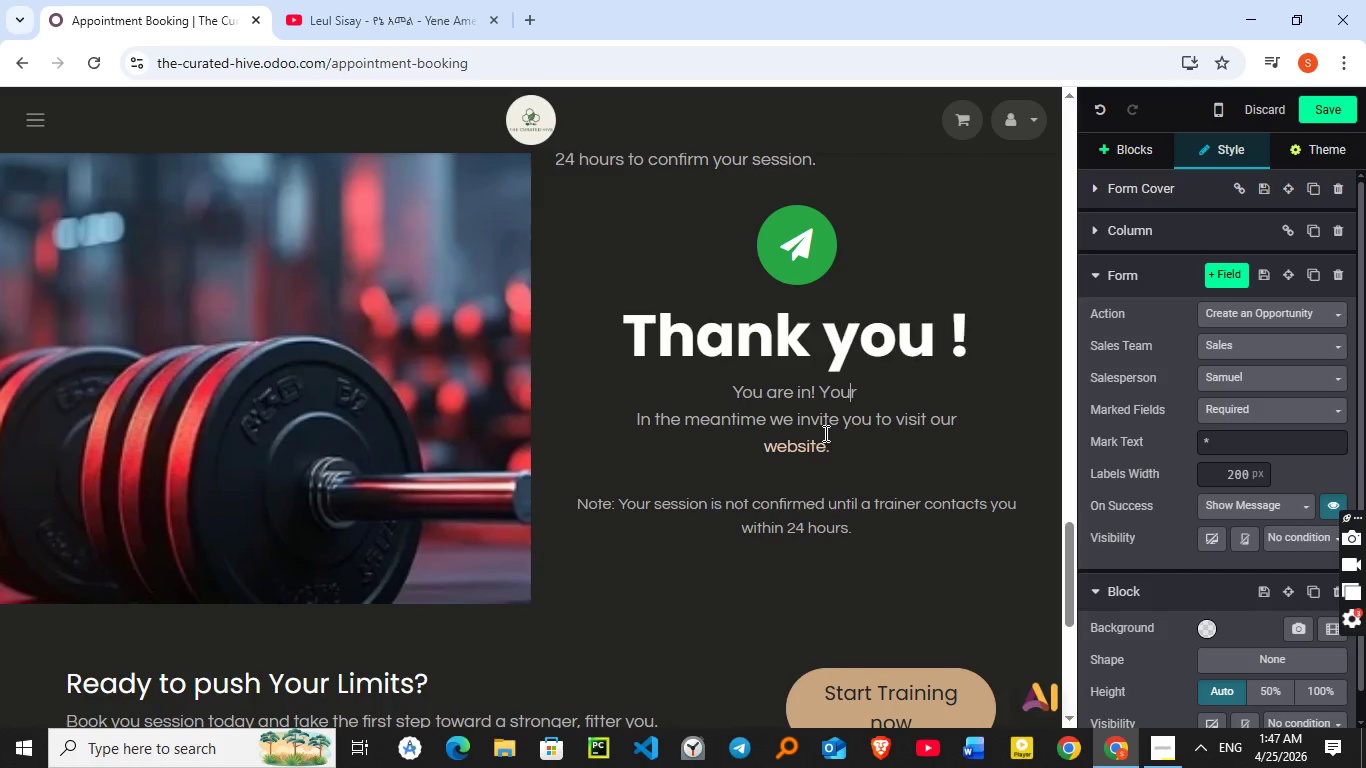 
key(ArrowRight)
 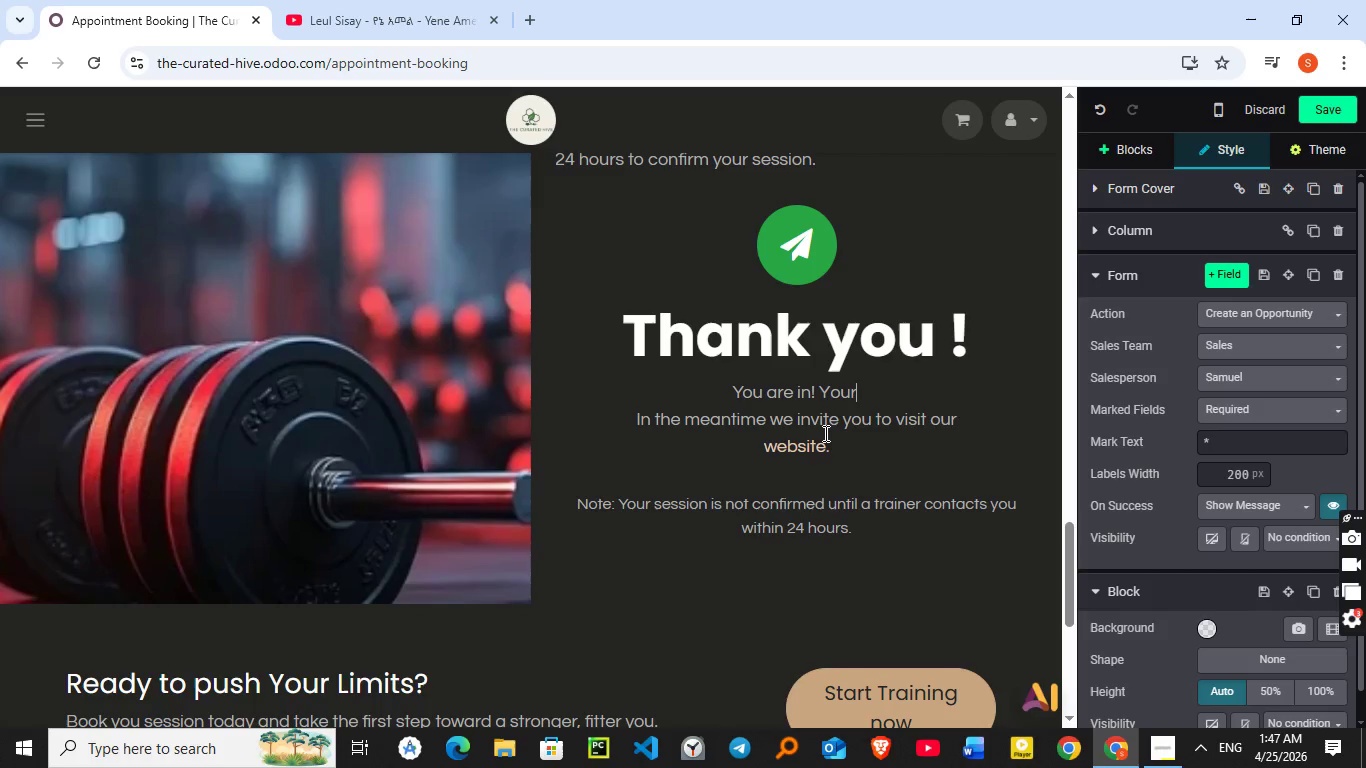 
key(ArrowRight)
 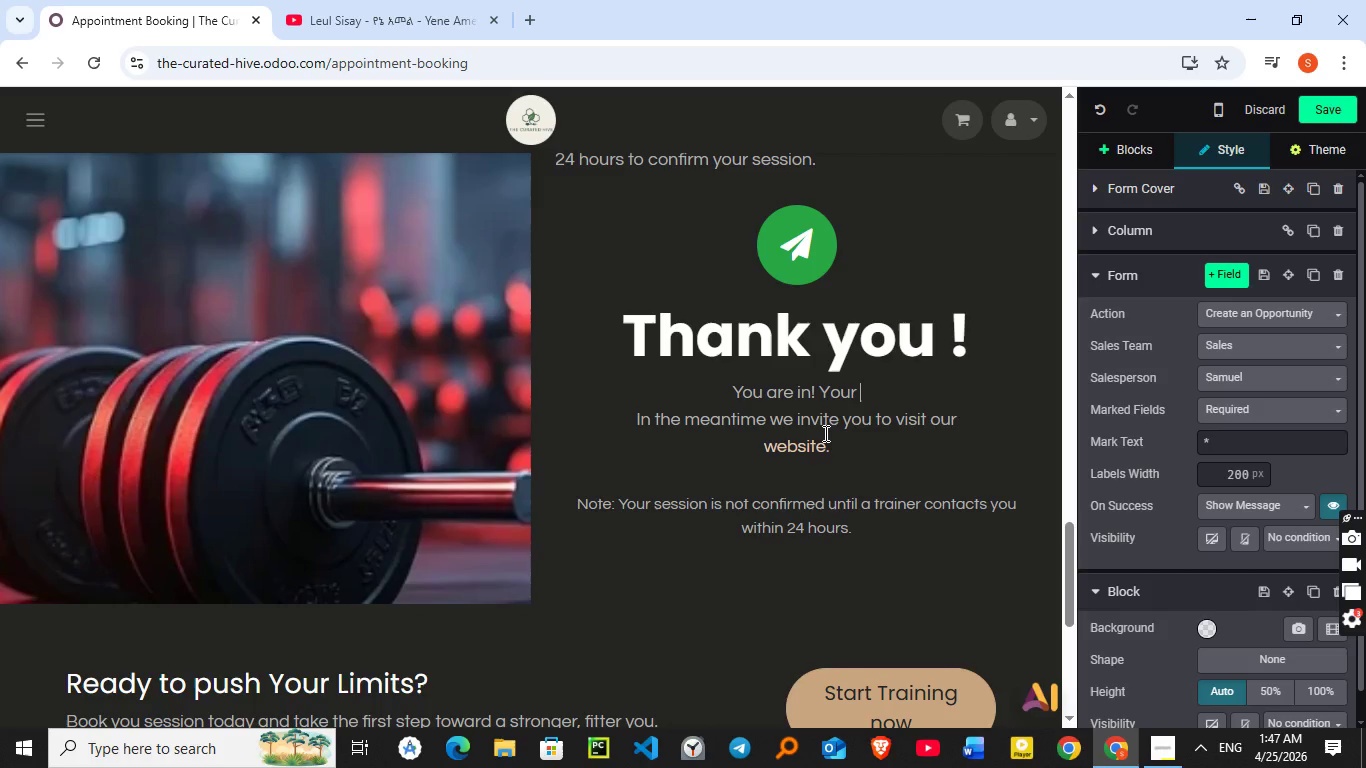 
key(ArrowRight)
 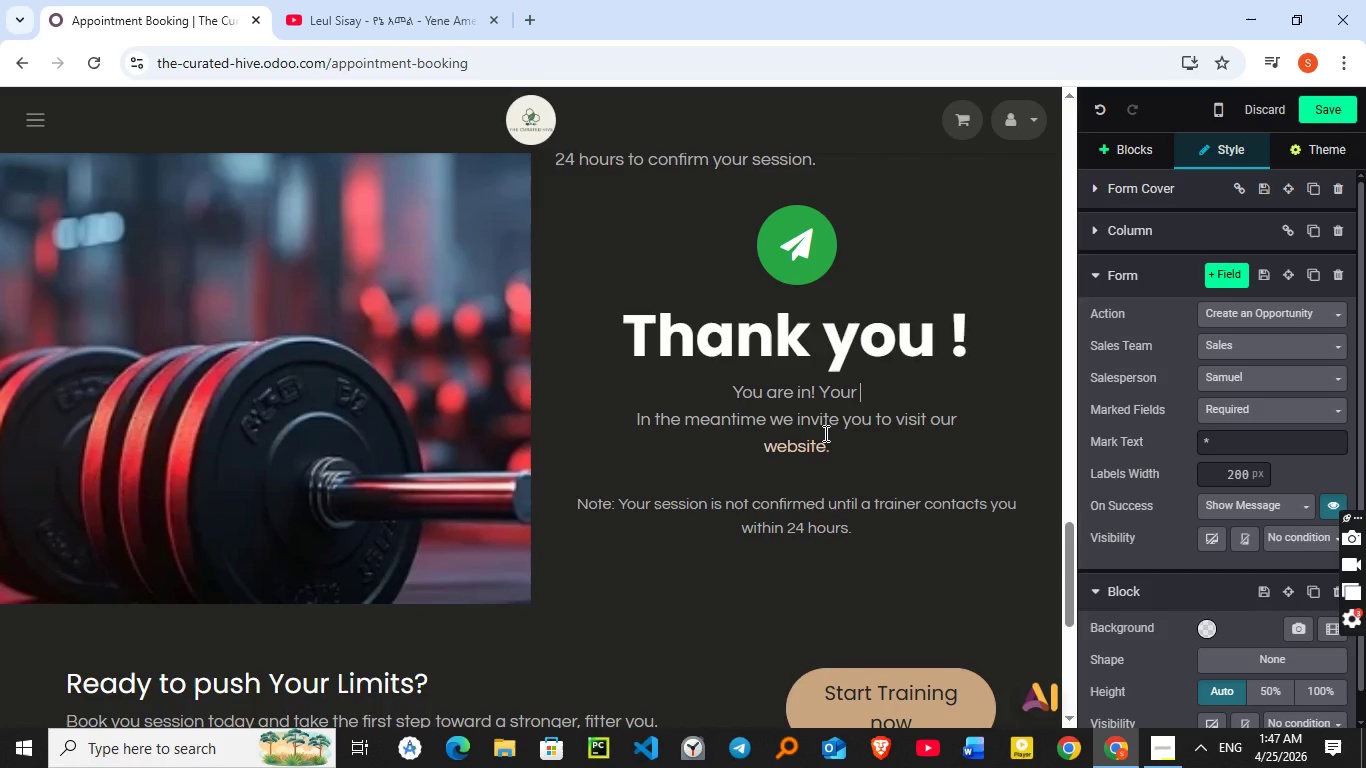 
key(Space)
 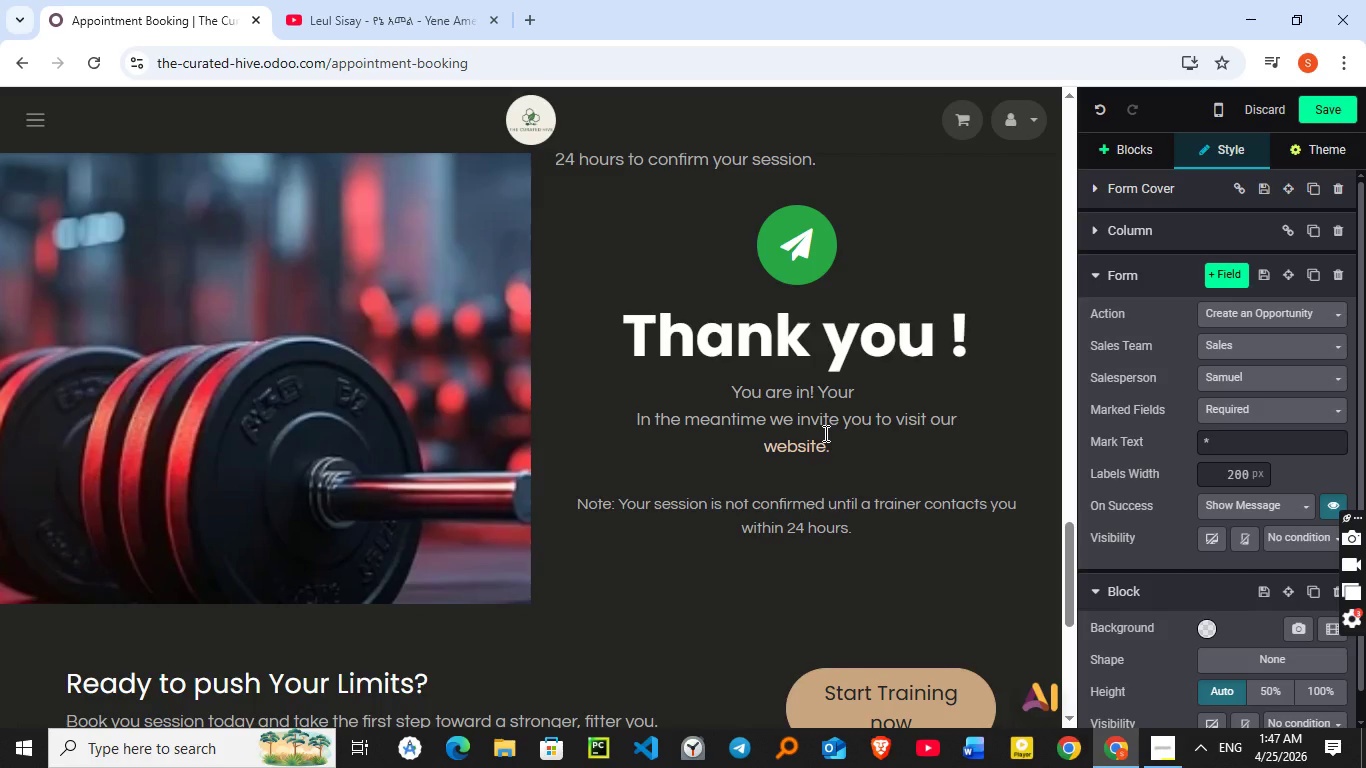 
wait(6.25)
 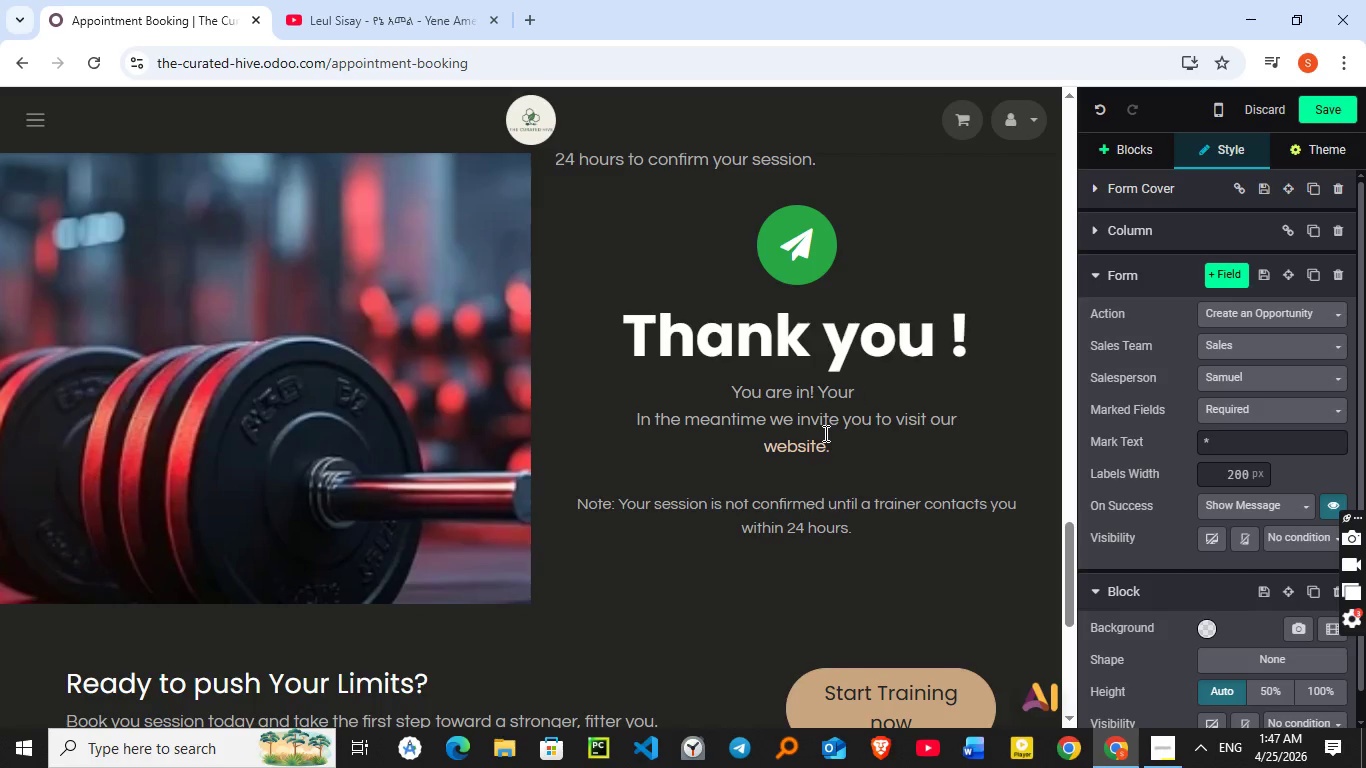 
type(request has been sent. Get readt)
key(Backspace)
type(y )
key(Backspace)
type(-our trauber===)
key(Backspace)
key(Backspace)
key(Backspace)
key(Backspace)
key(Backspace)
key(Backspace)
key(Backspace)
type(ber)
key(Backspace)
key(Backspace)
key(Backspace)
 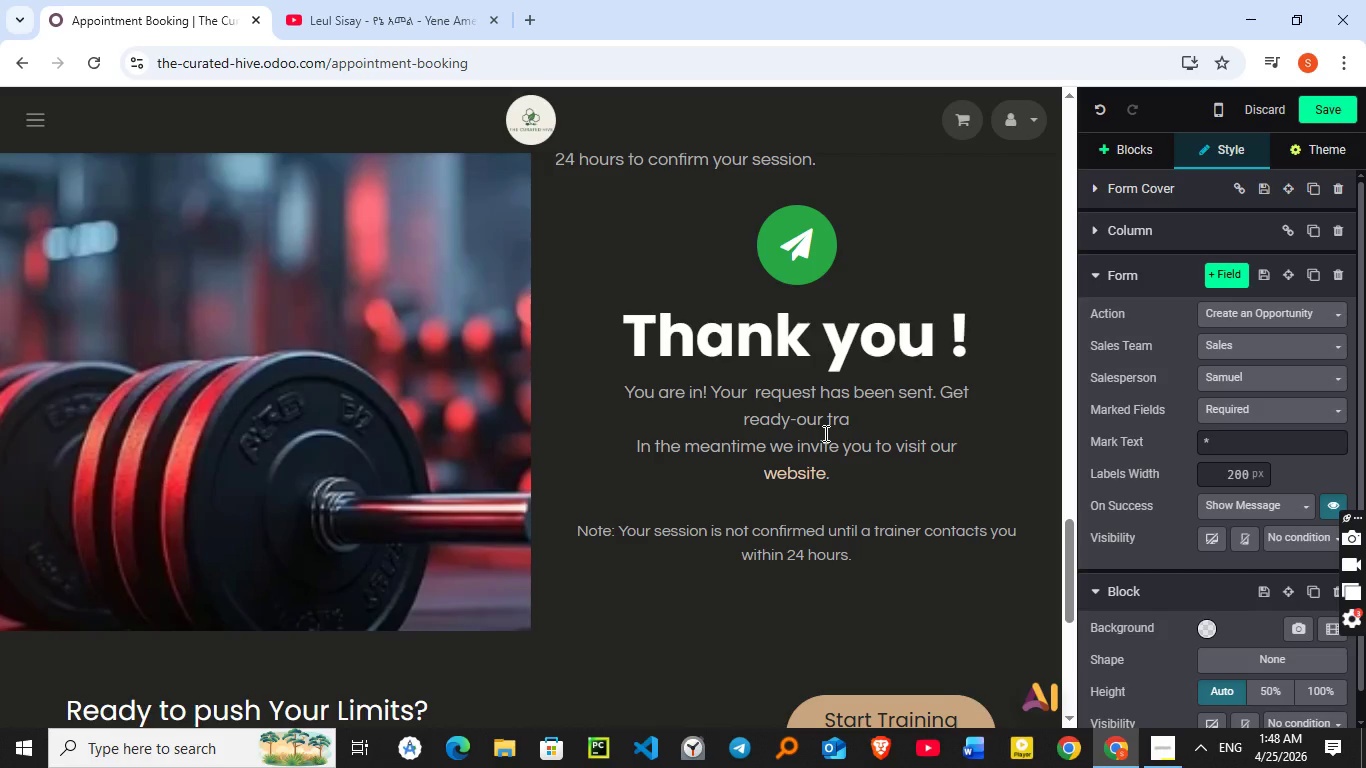 
type(iner wukk)
key(Backspace)
key(Backspace)
key(Backspace)
type(ill reach out within 24 hours to lock in your session.)
 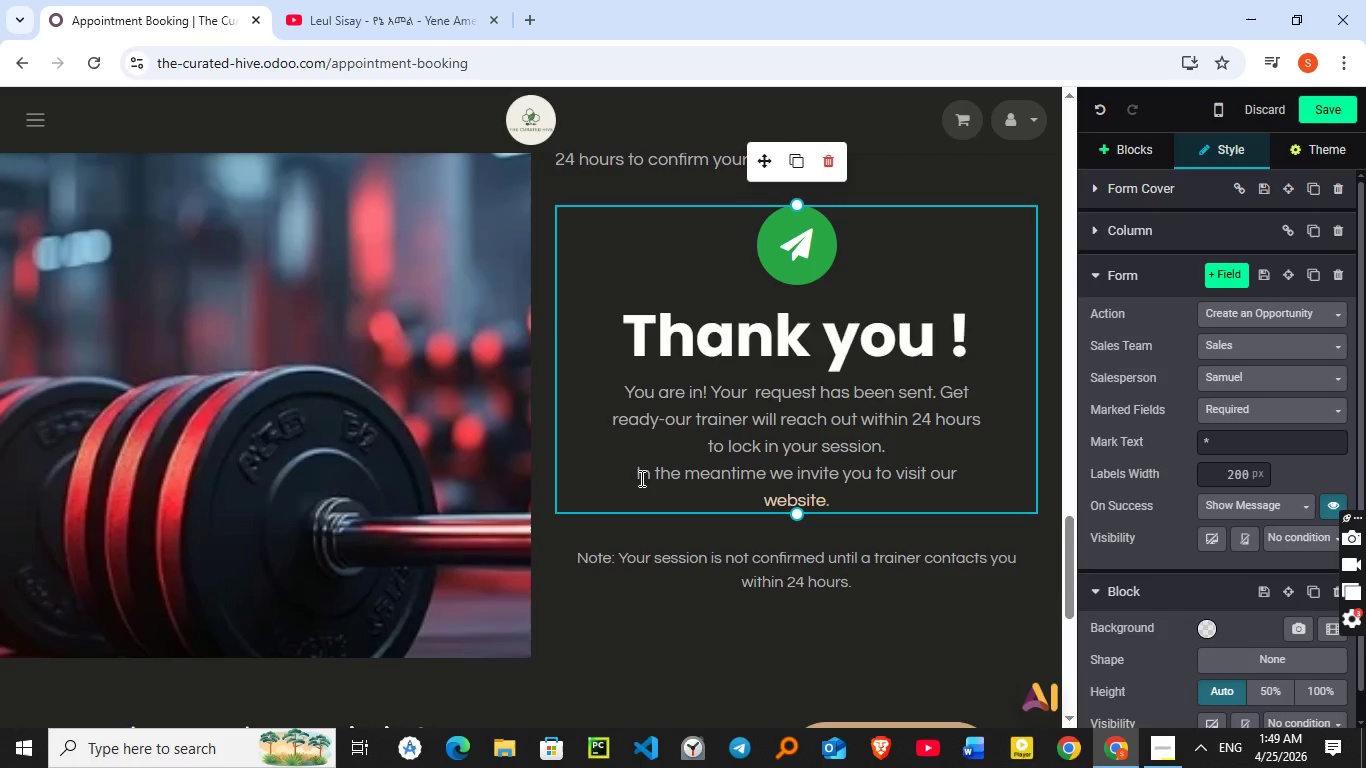 
left_click_drag(start_coordinate=[633, 473], to_coordinate=[846, 499])
 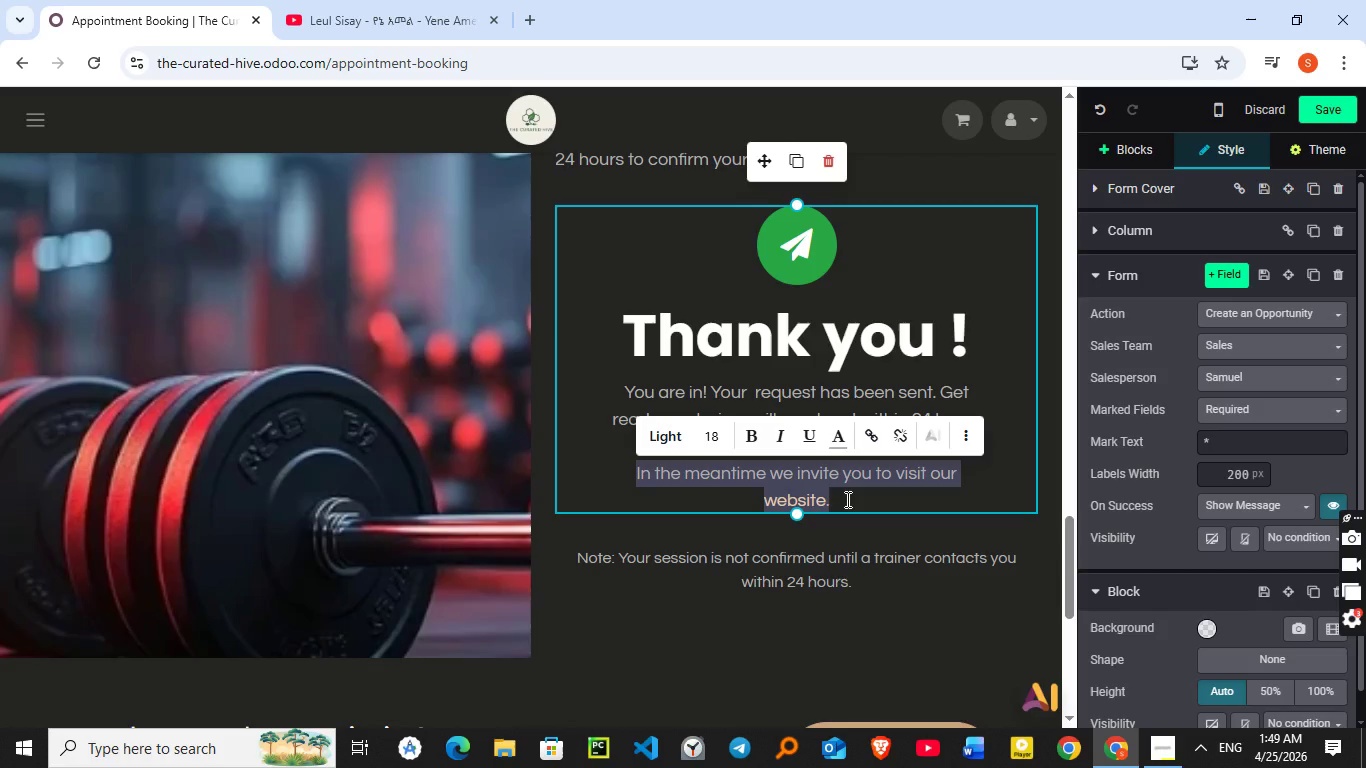 
key(Backspace)
 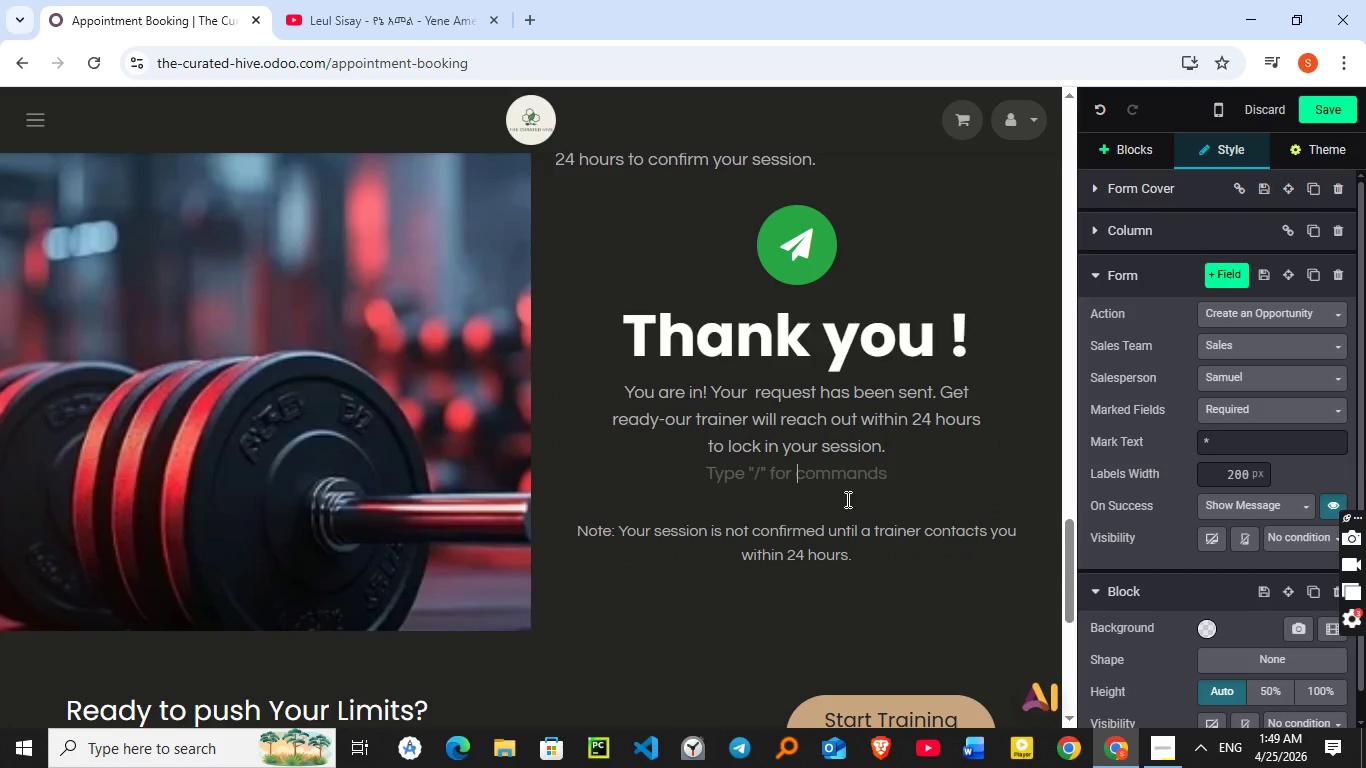 
key(Backspace)
 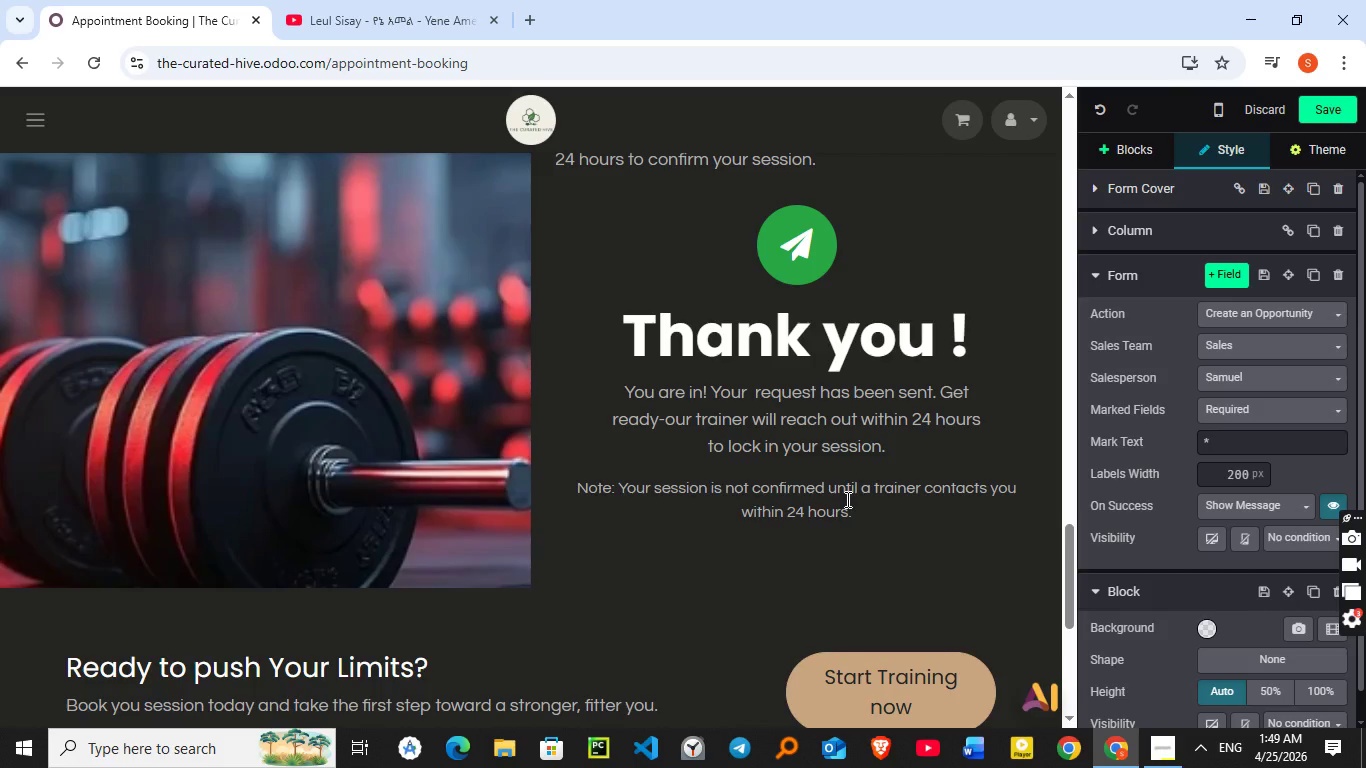 
wait(8.81)
 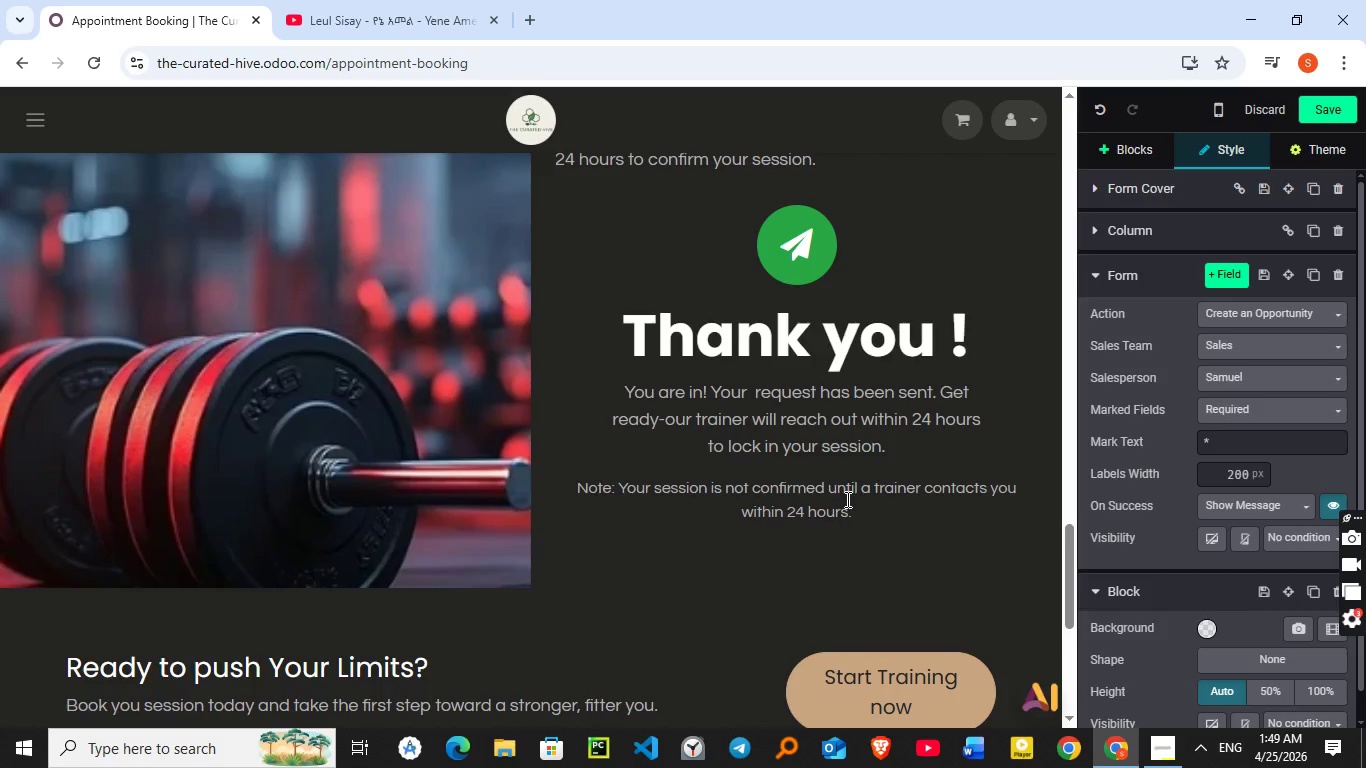 
scroll: coordinate [846, 499], scroll_direction: up, amount: 1.0
 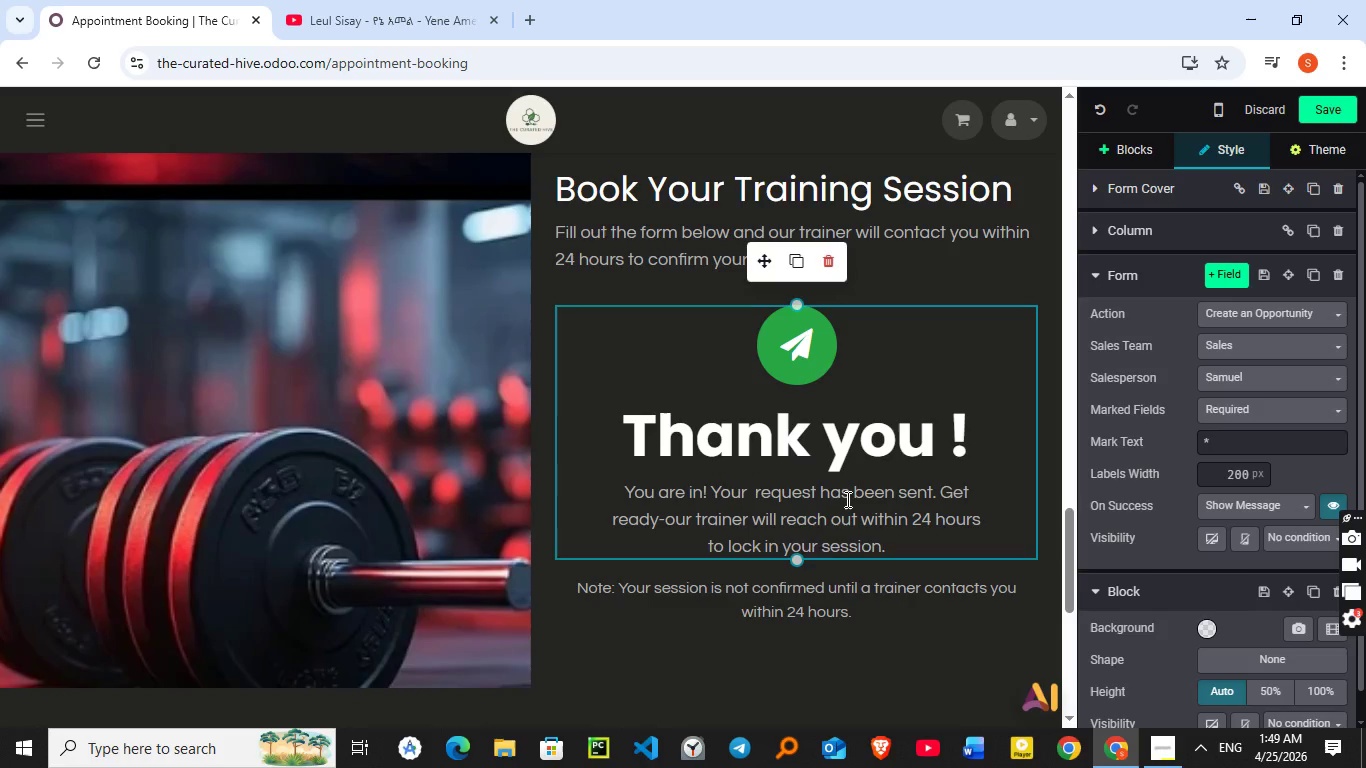 
scroll: coordinate [846, 499], scroll_direction: down, amount: 1.0
 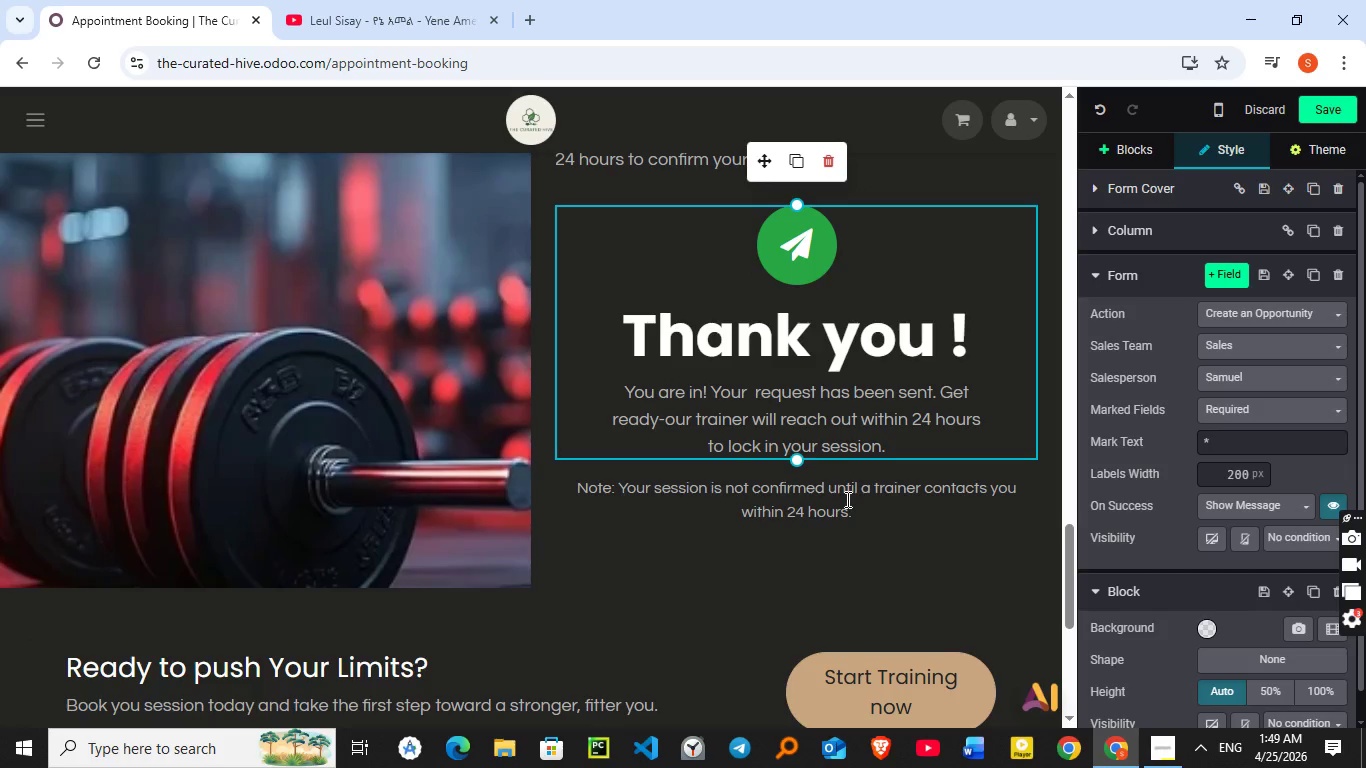 
scroll: coordinate [846, 499], scroll_direction: up, amount: 3.0
 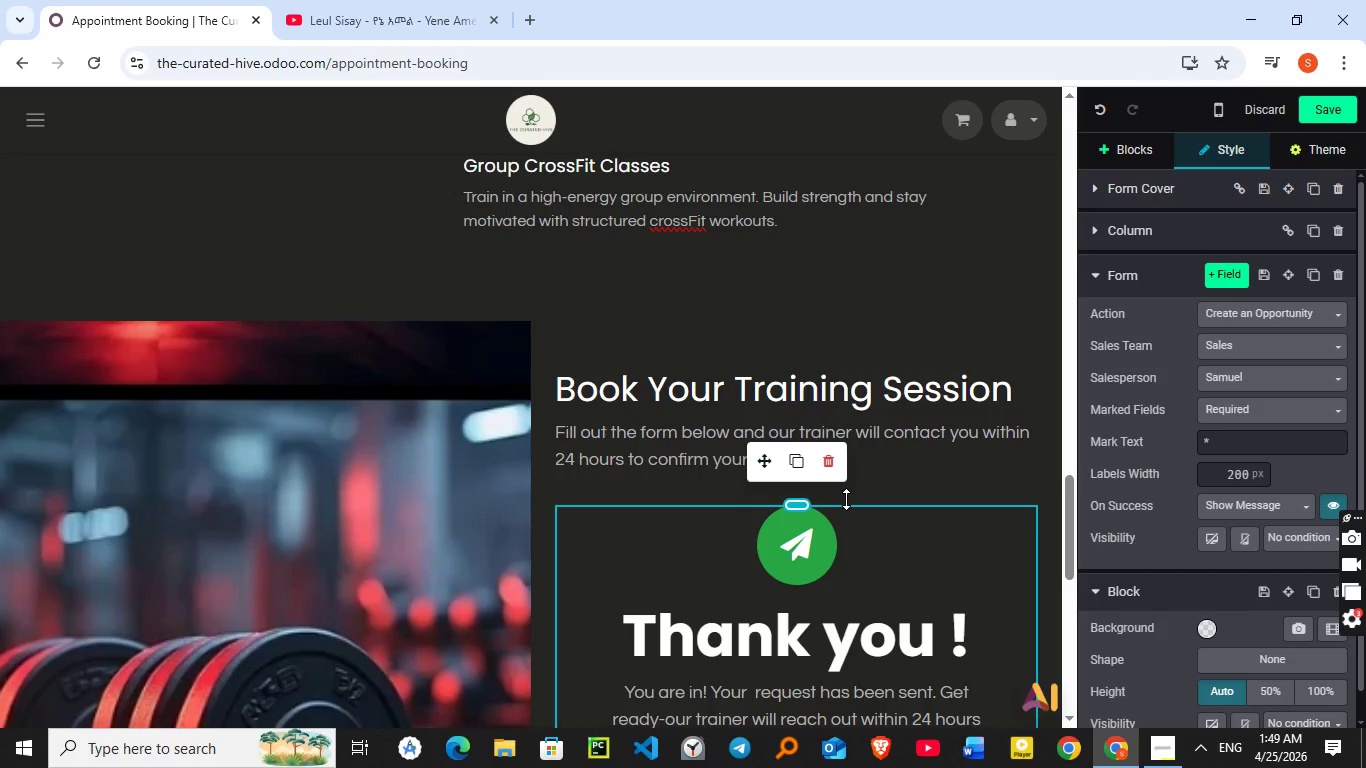 
scroll: coordinate [846, 499], scroll_direction: down, amount: 2.0
 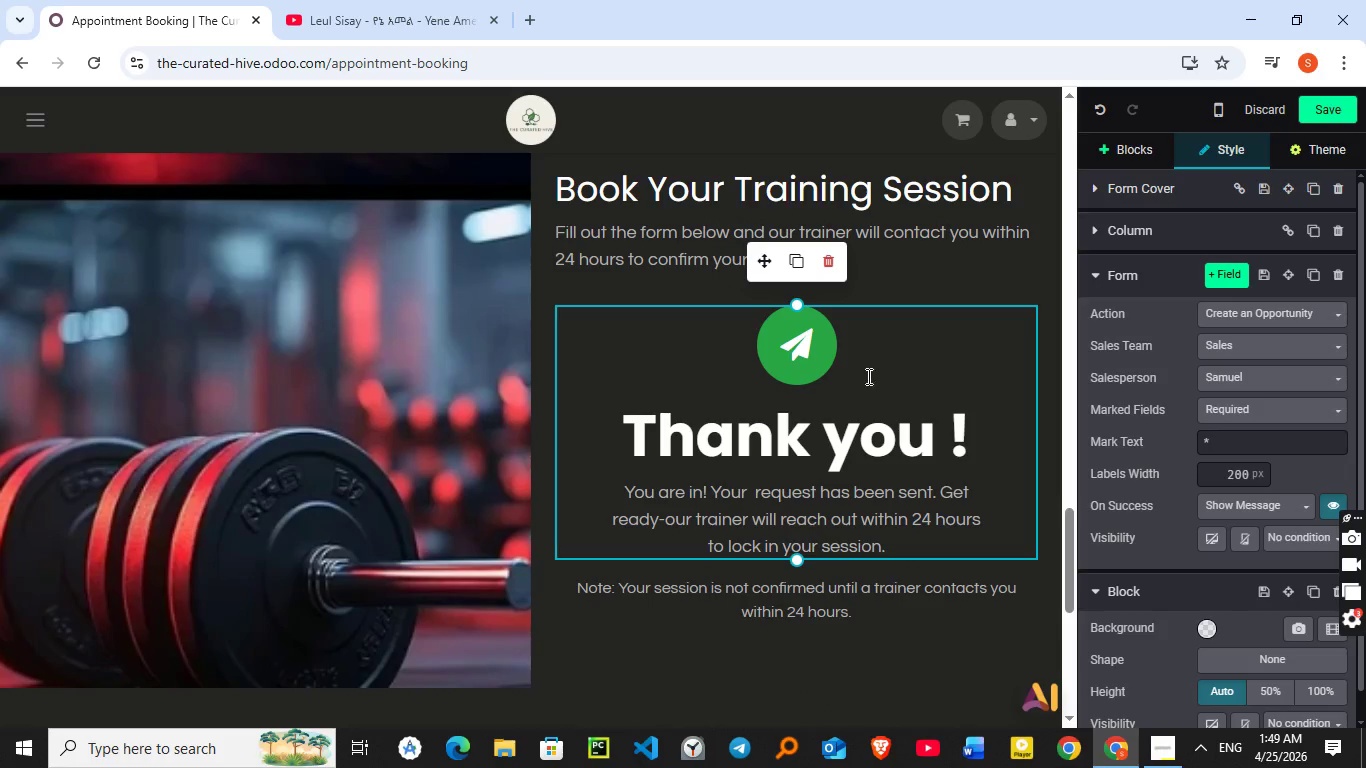 
left_click([912, 367])
 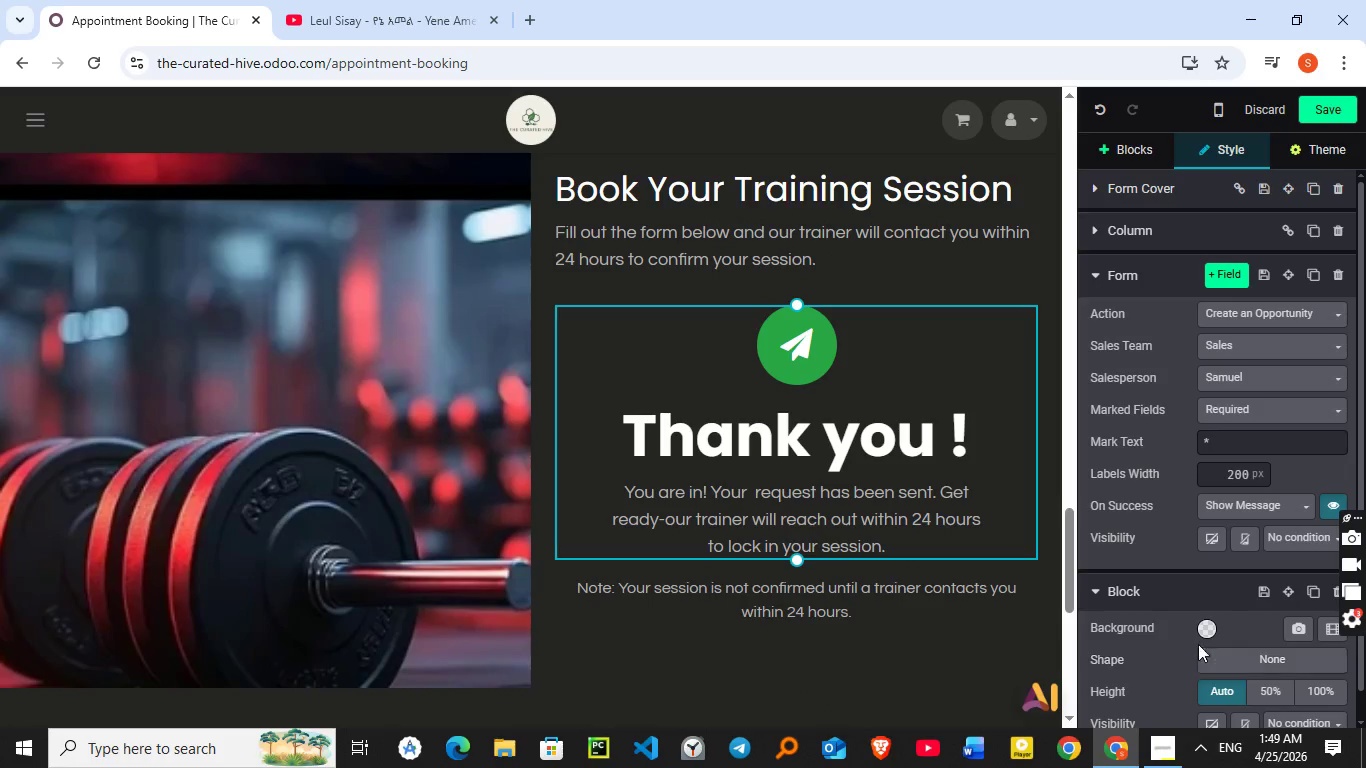 
left_click([1205, 630])
 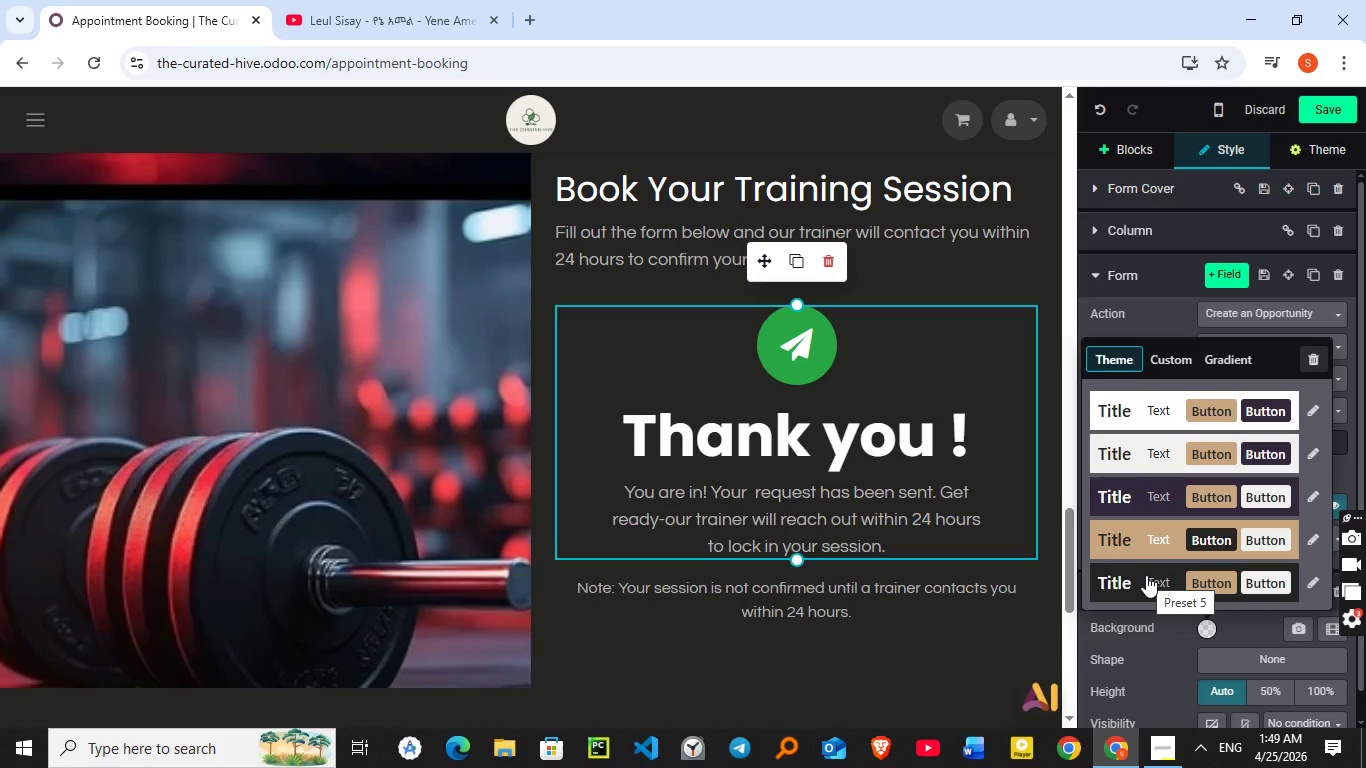 
left_click([1146, 575])
 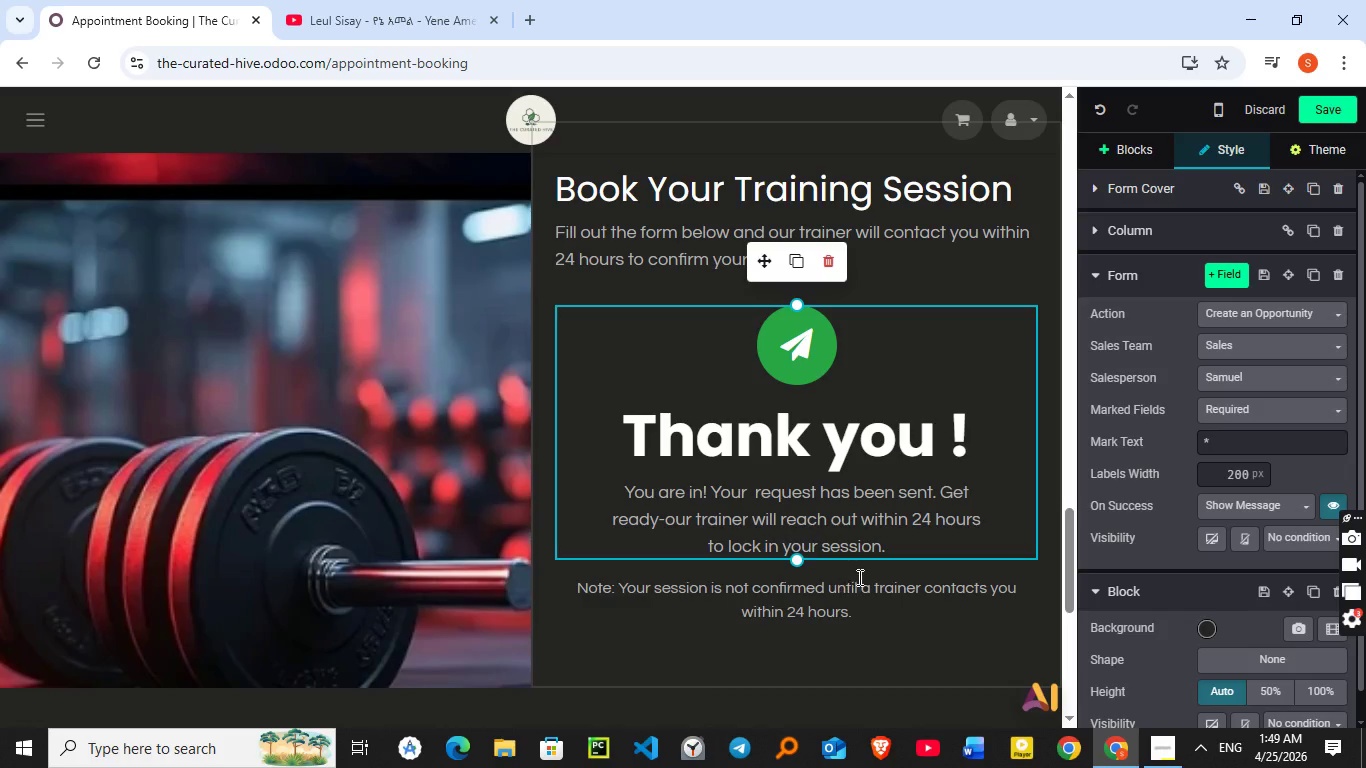 
scroll: coordinate [865, 575], scroll_direction: down, amount: 1.0
 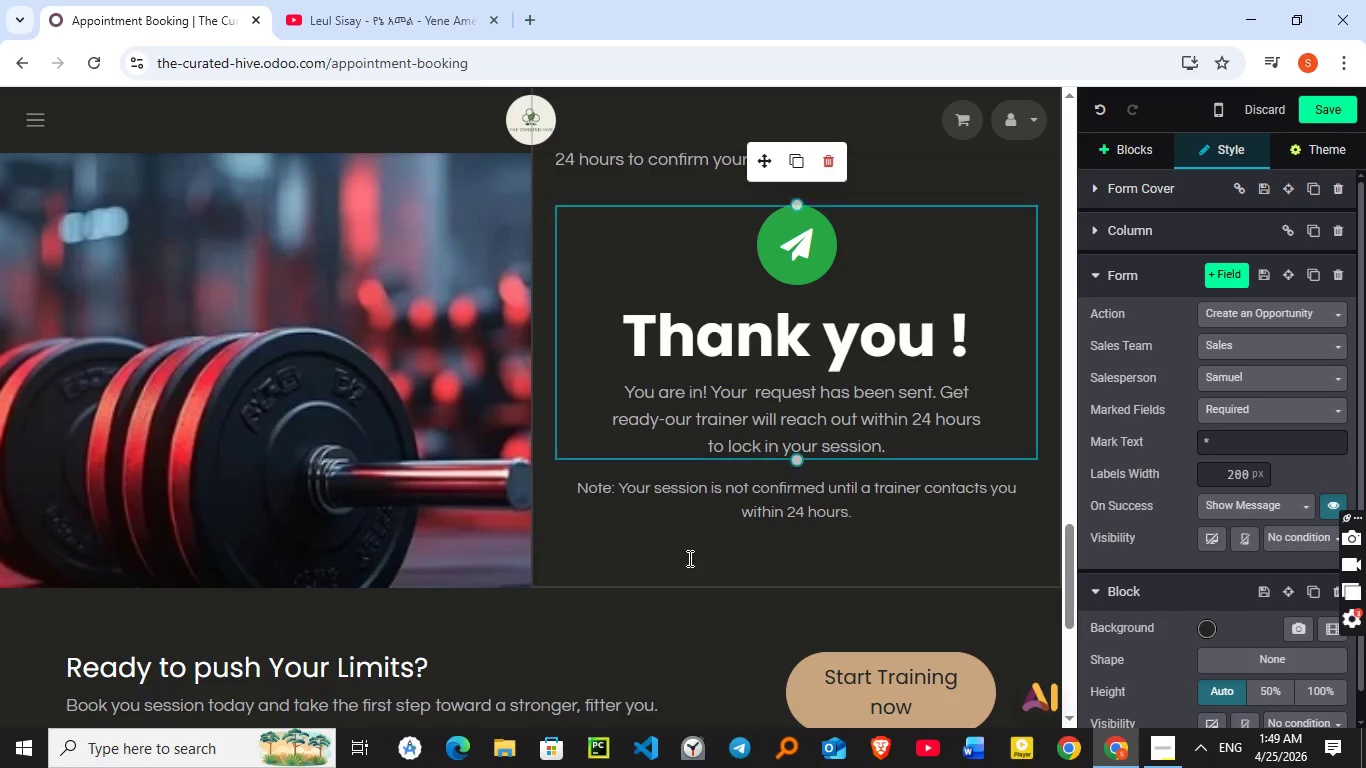 
left_click([688, 558])
 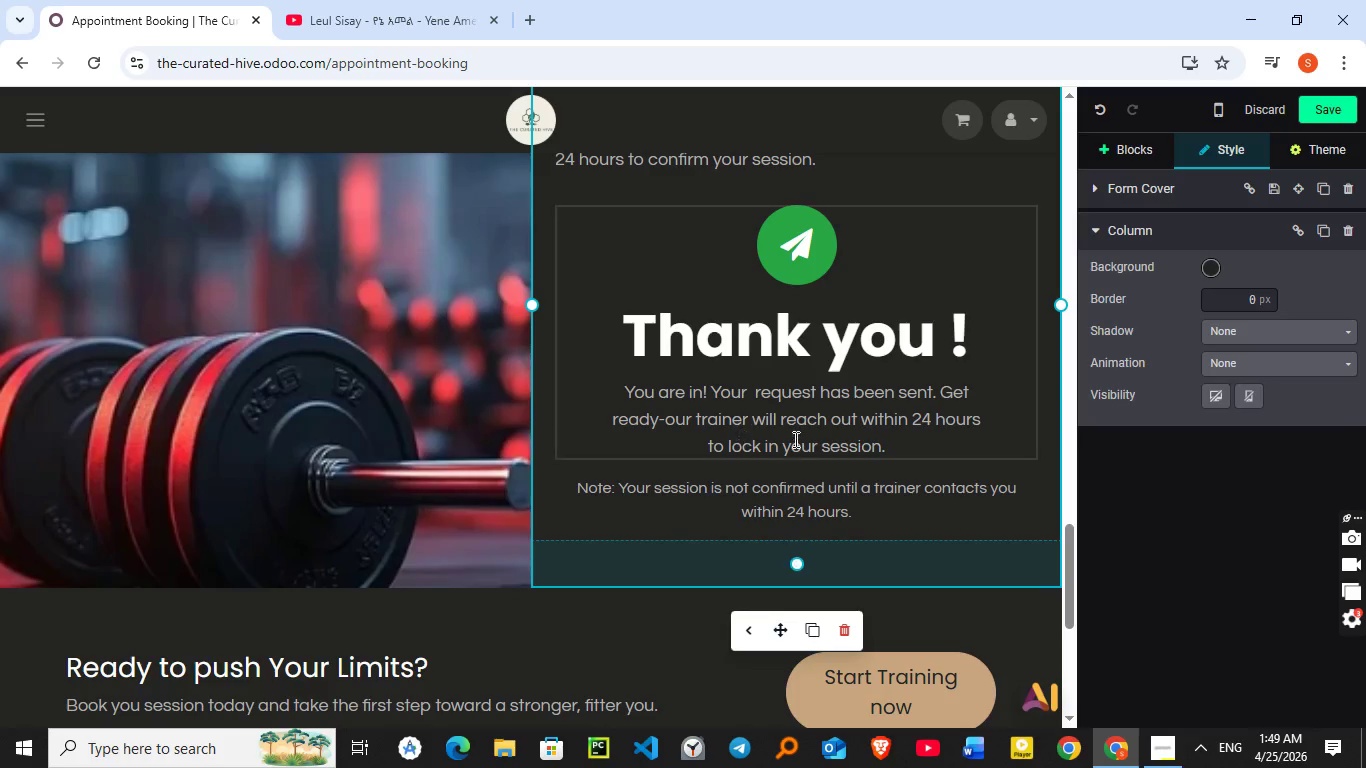 
left_click([865, 284])
 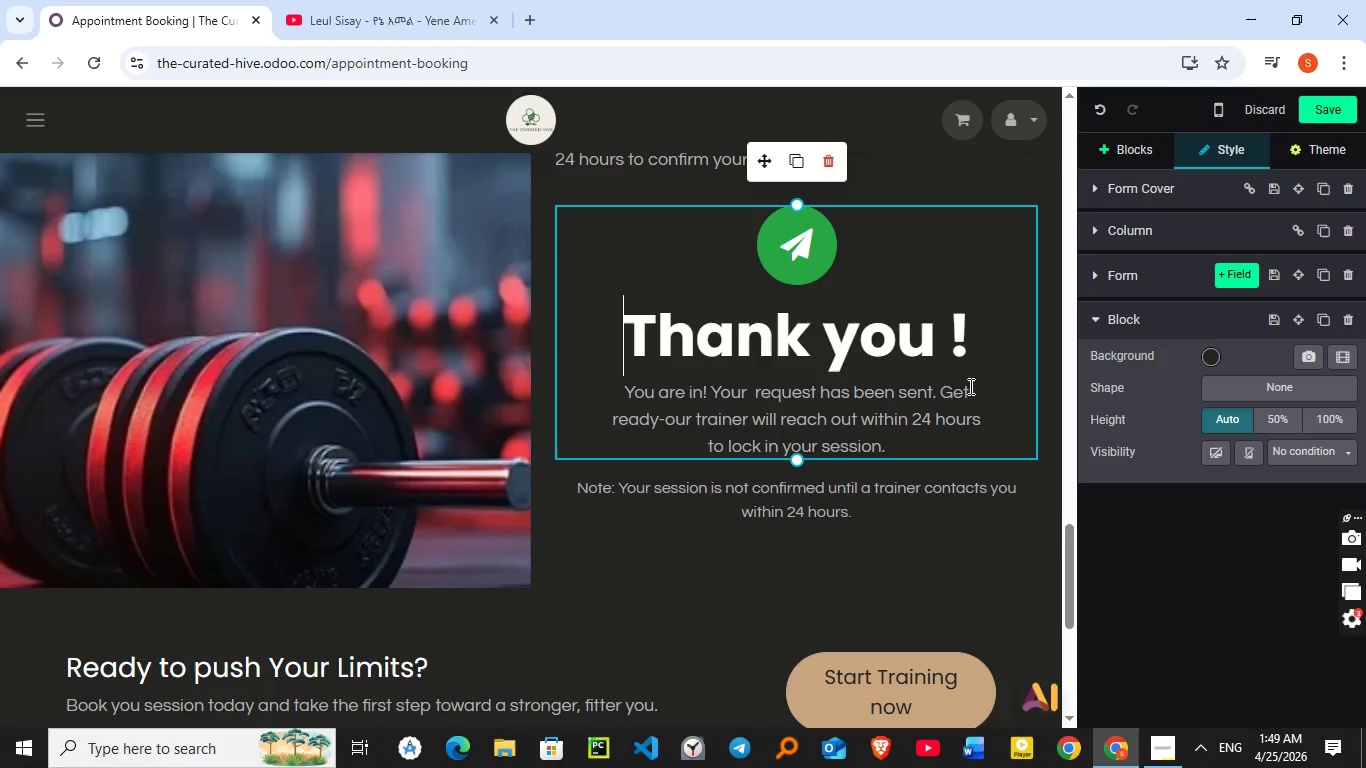 
wait(13.56)
 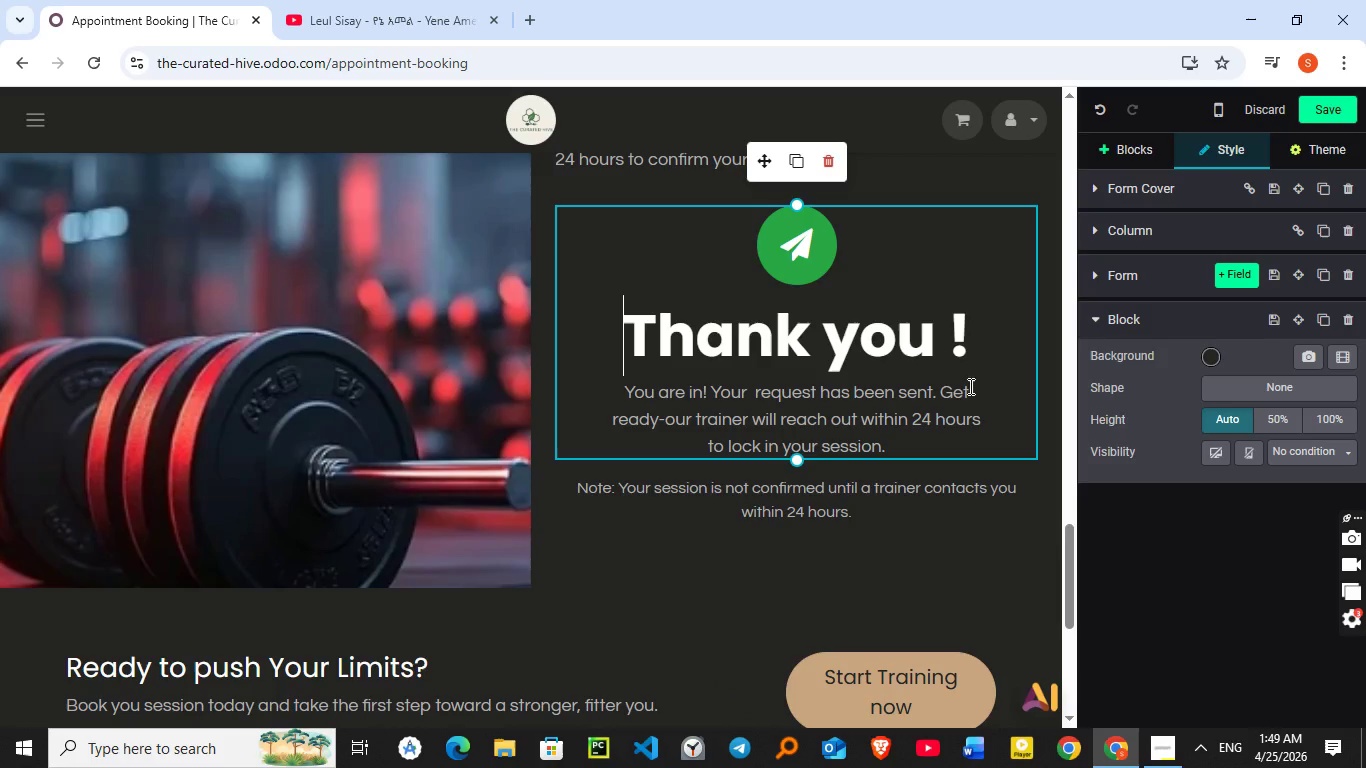 
double_click([962, 280])
 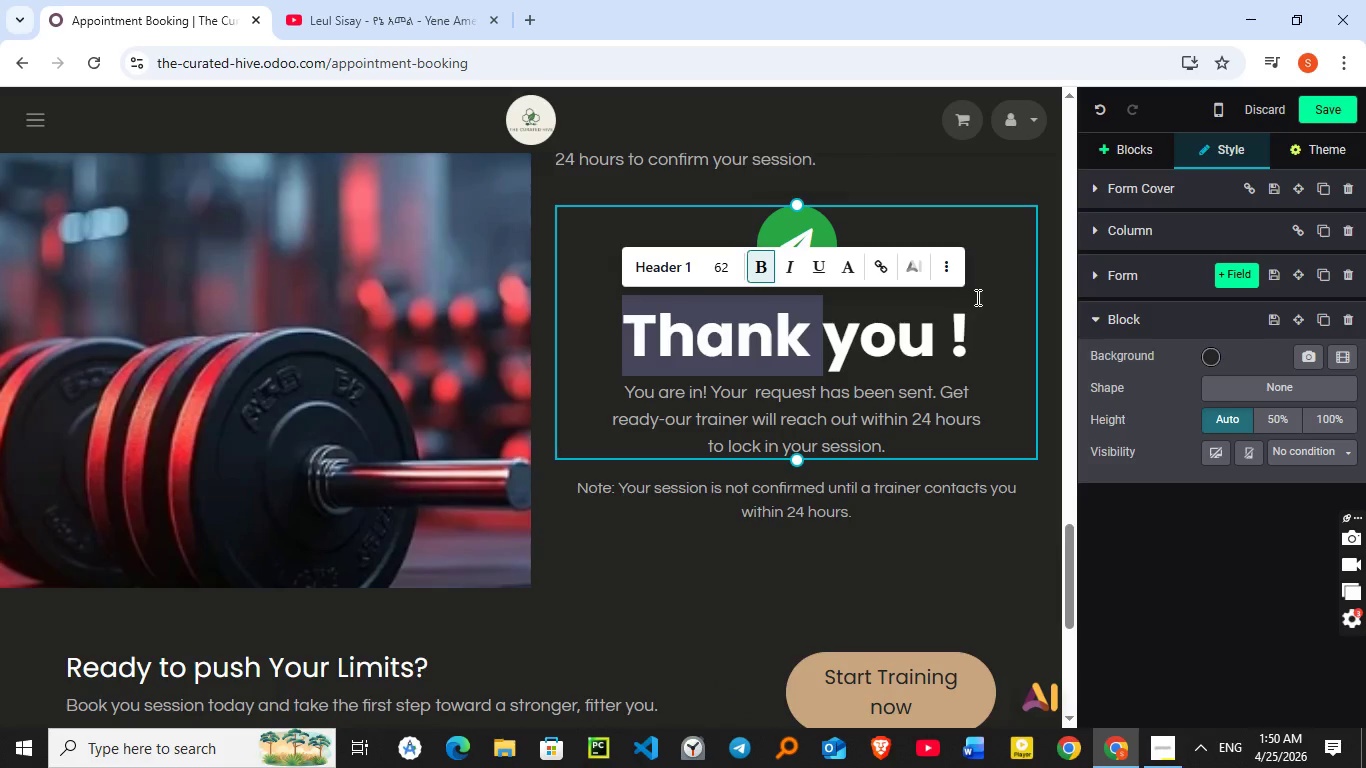 
left_click([976, 297])
 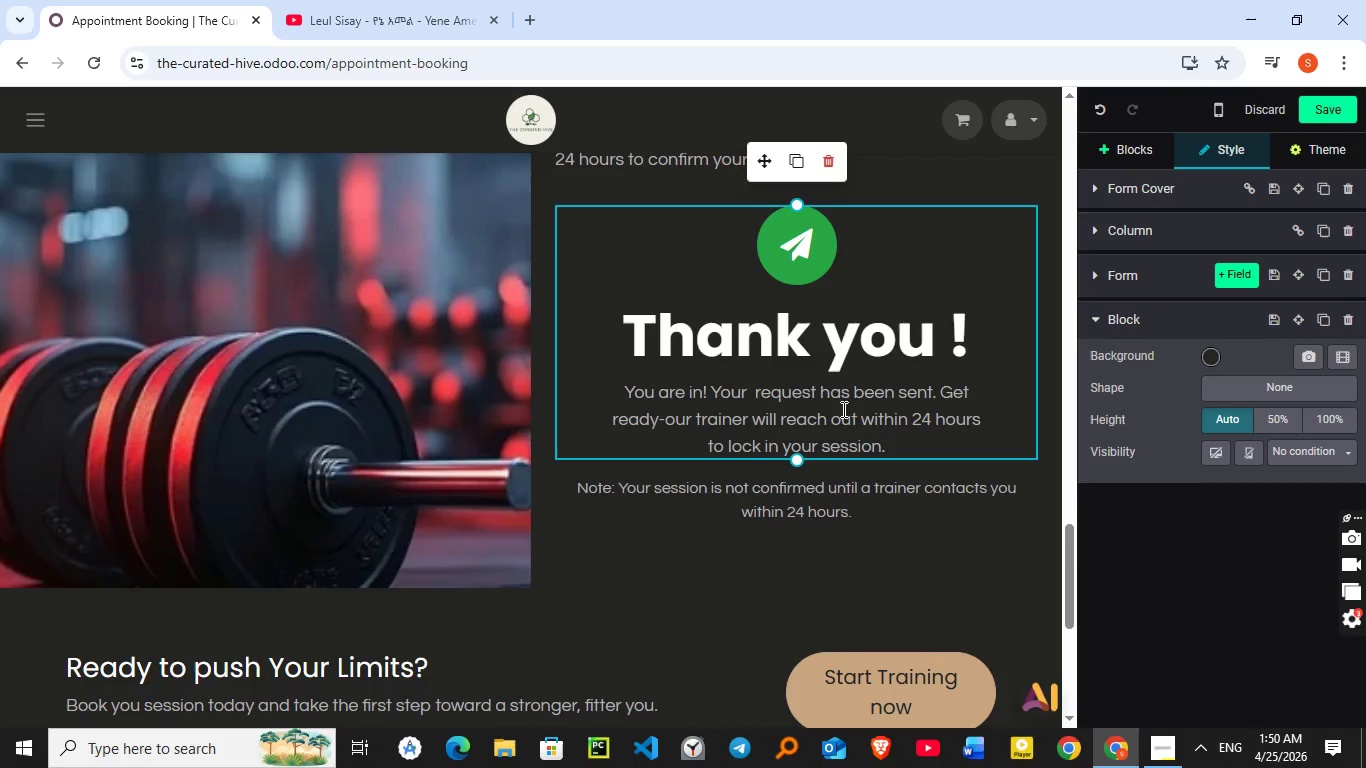 
left_click([661, 553])
 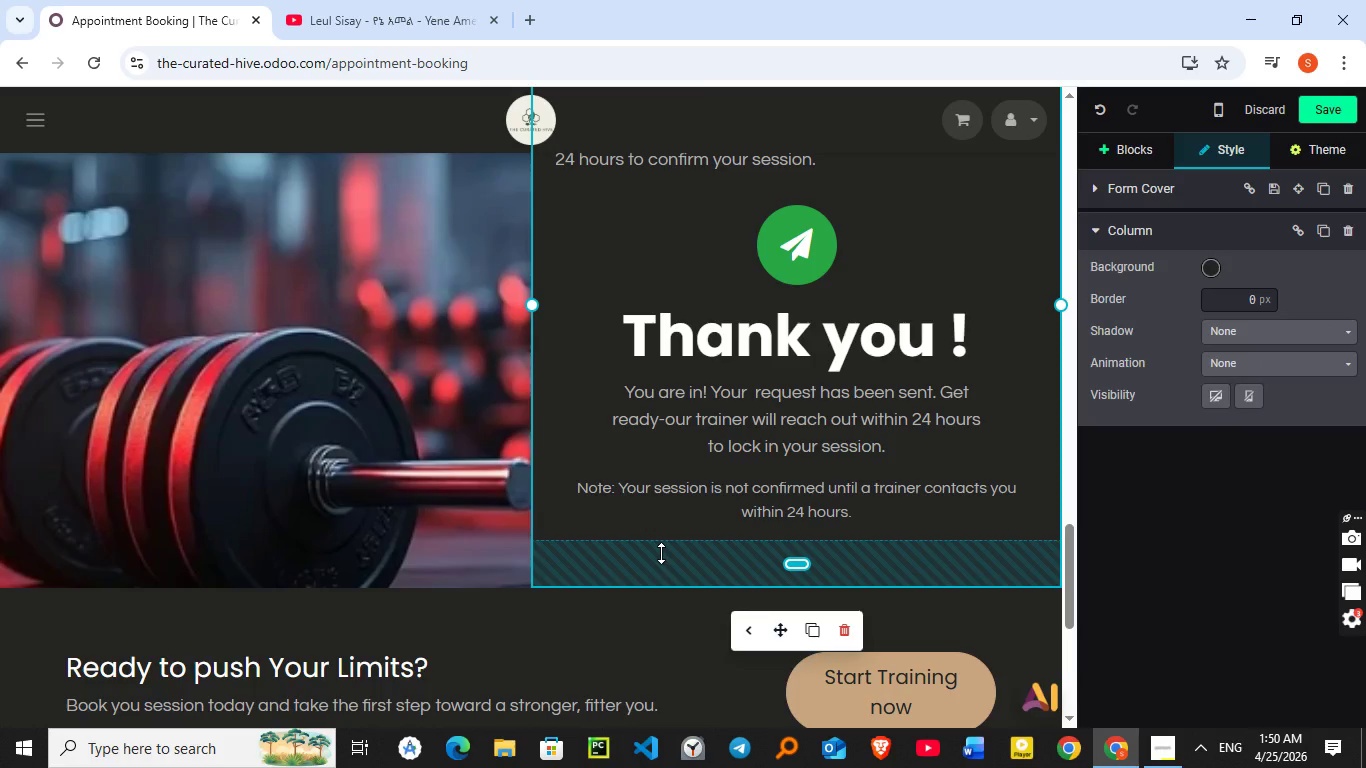 
scroll: coordinate [661, 553], scroll_direction: up, amount: 2.0
 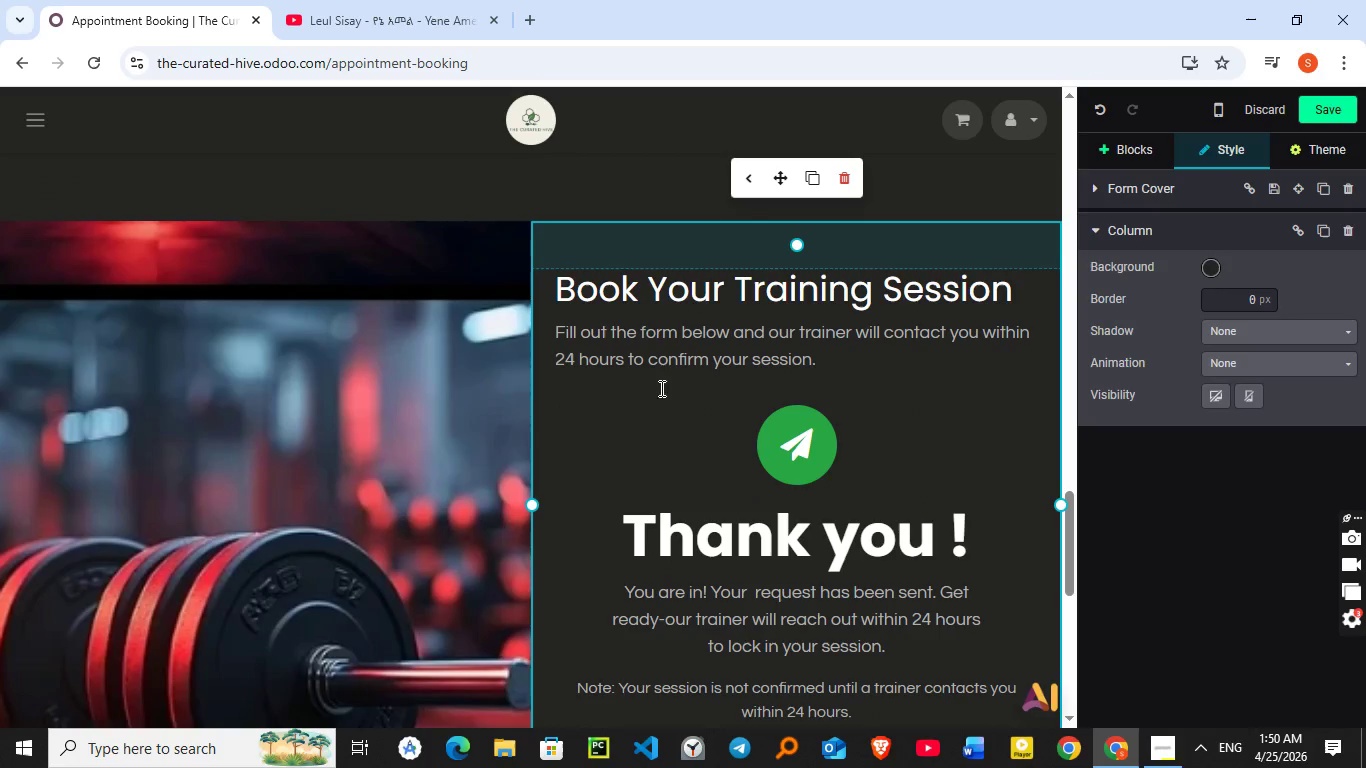 
left_click([688, 428])
 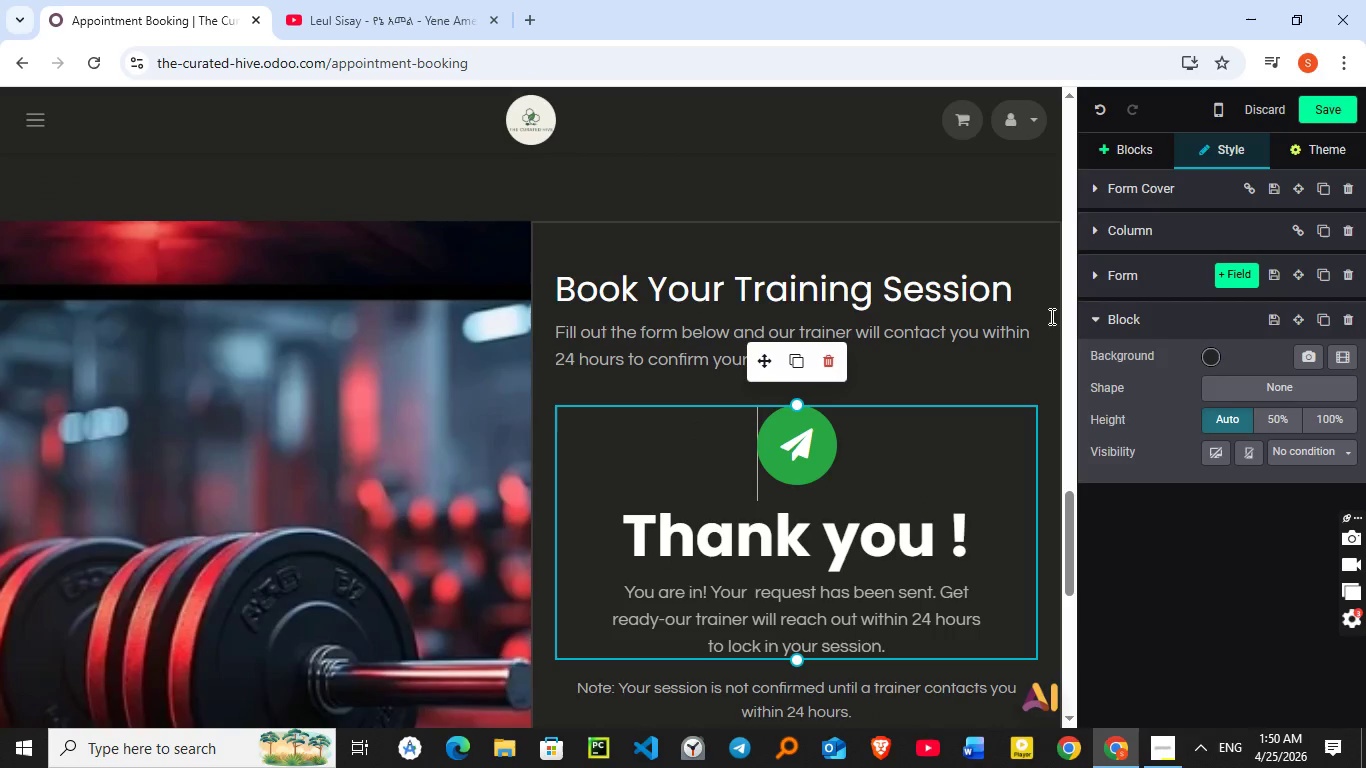 
left_click([1097, 318])
 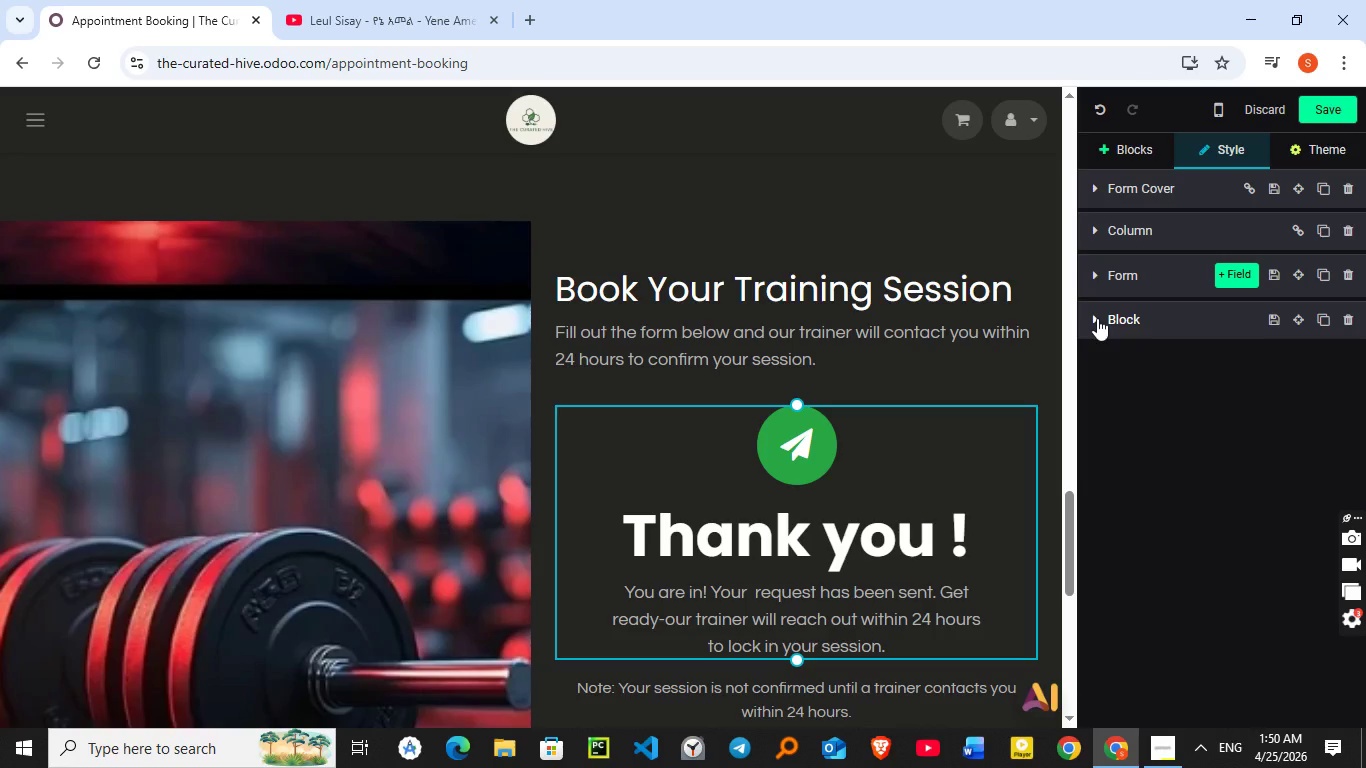 
left_click([1097, 318])
 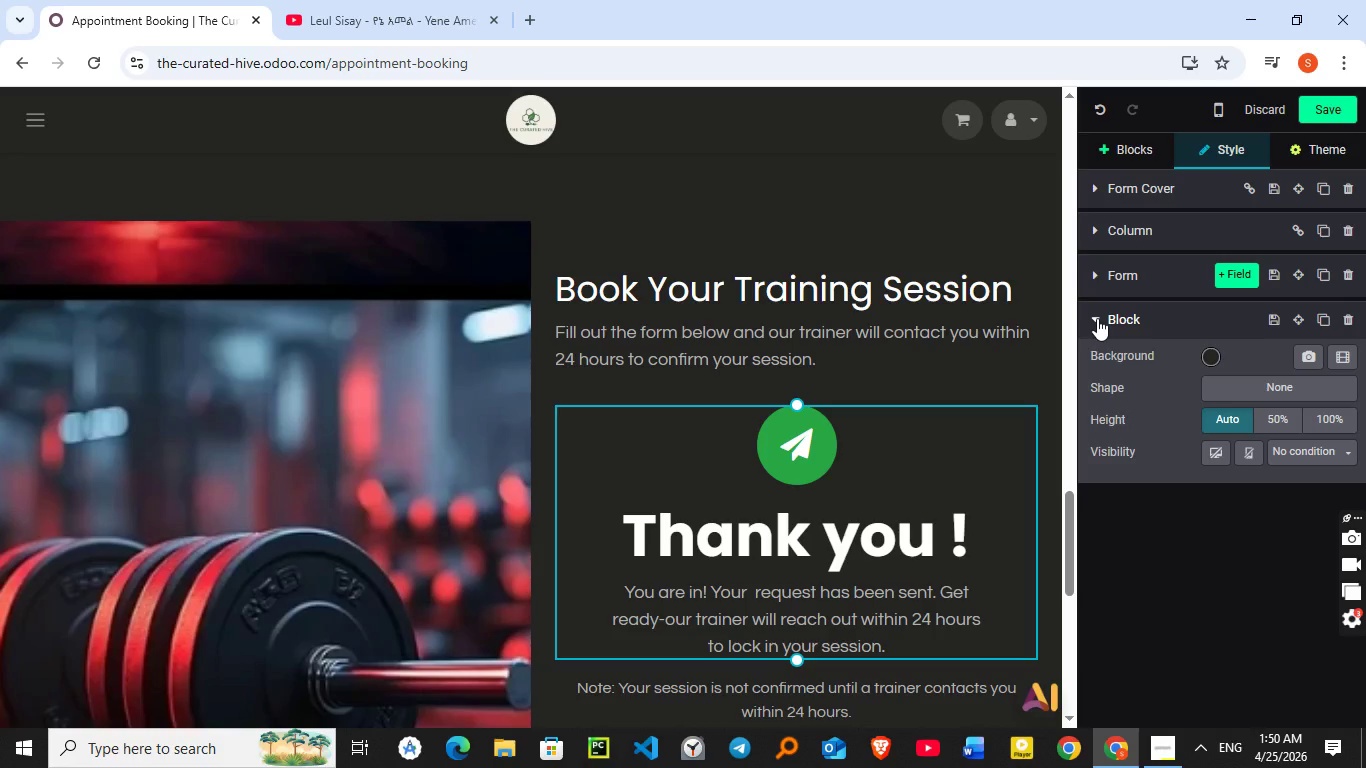 
wait(5.89)
 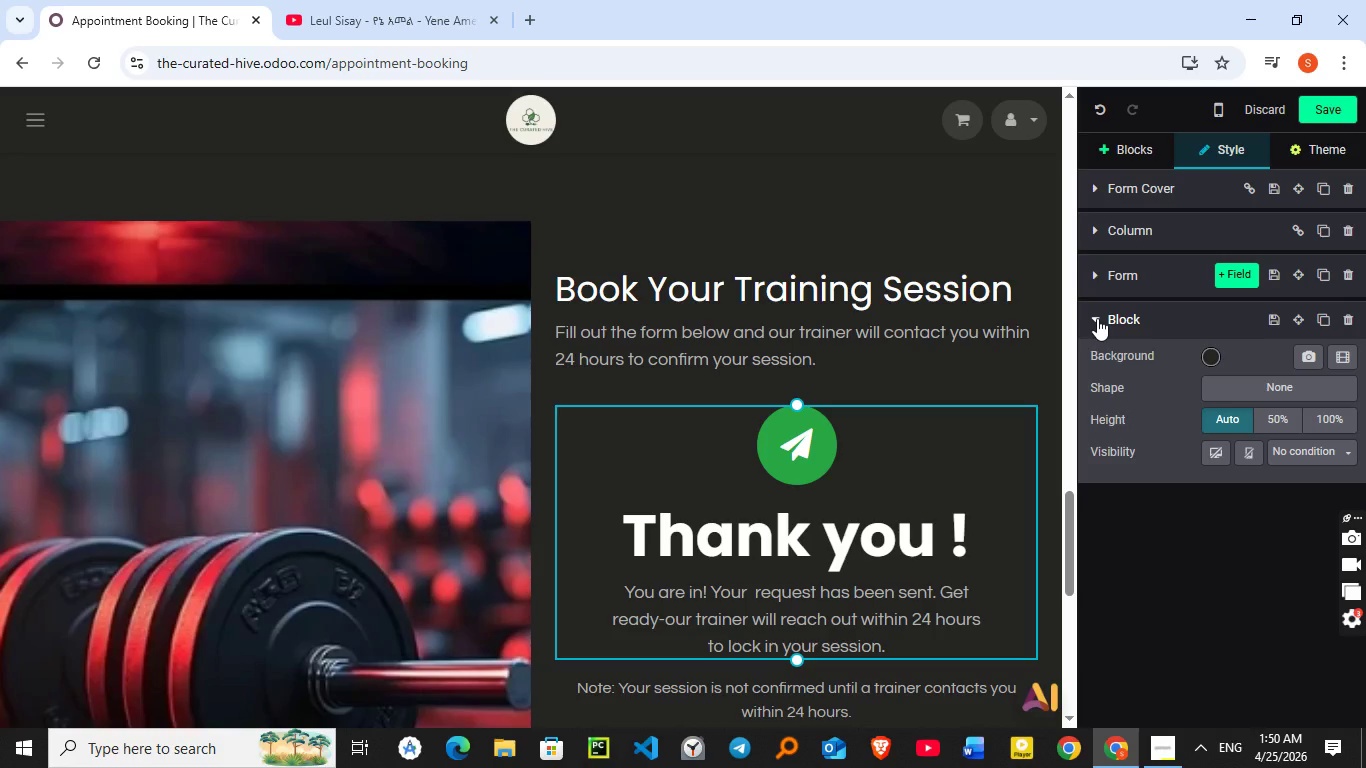 
scroll: coordinate [1097, 318], scroll_direction: down, amount: 1.0
 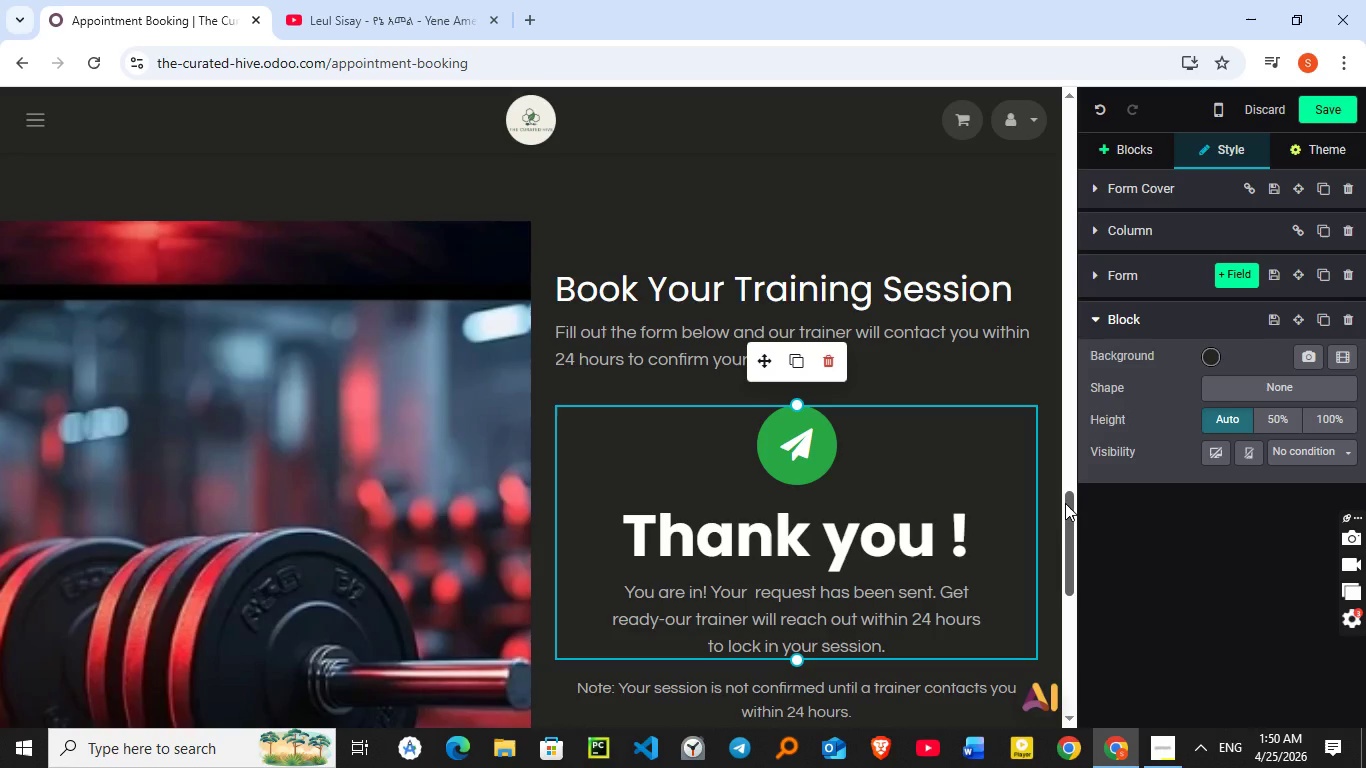 
left_click_drag(start_coordinate=[1065, 503], to_coordinate=[1065, 539])
 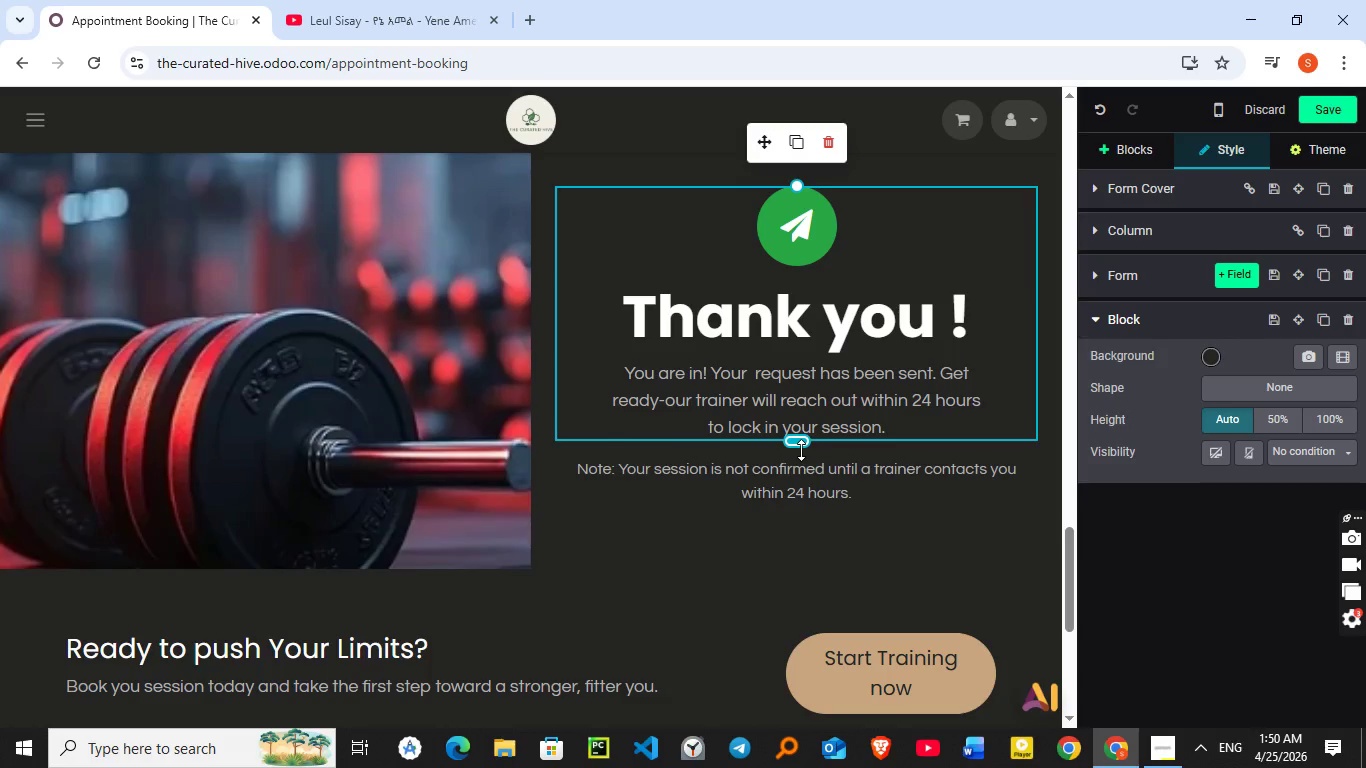 
left_click([898, 277])
 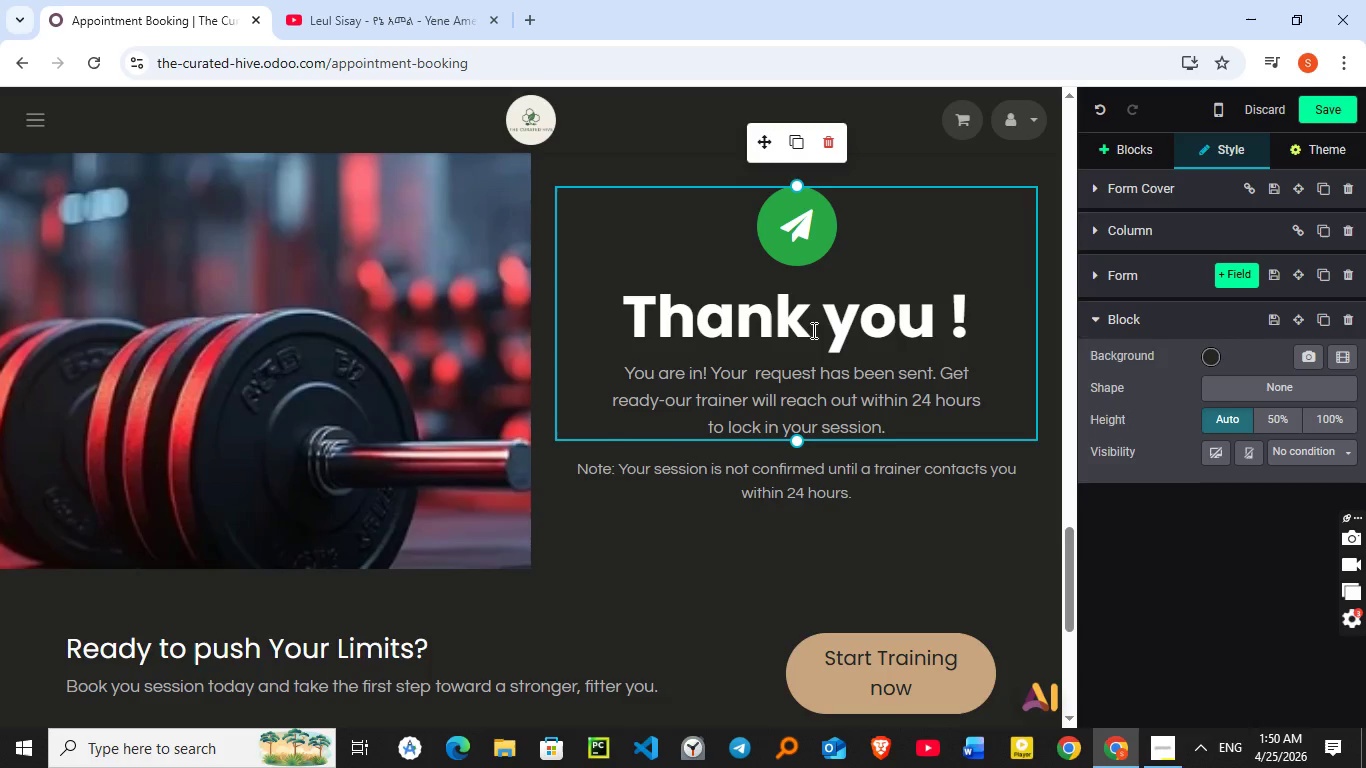 
double_click([816, 326])
 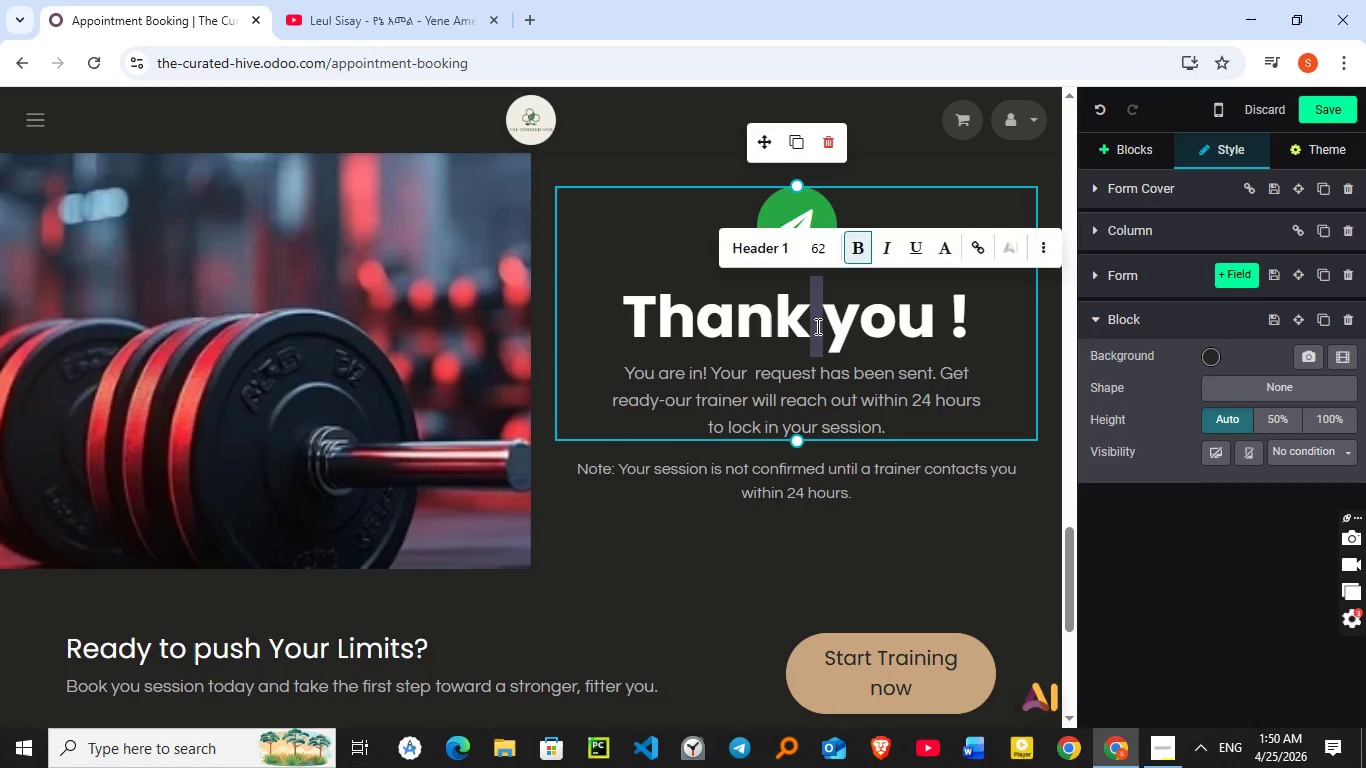 
triple_click([816, 326])
 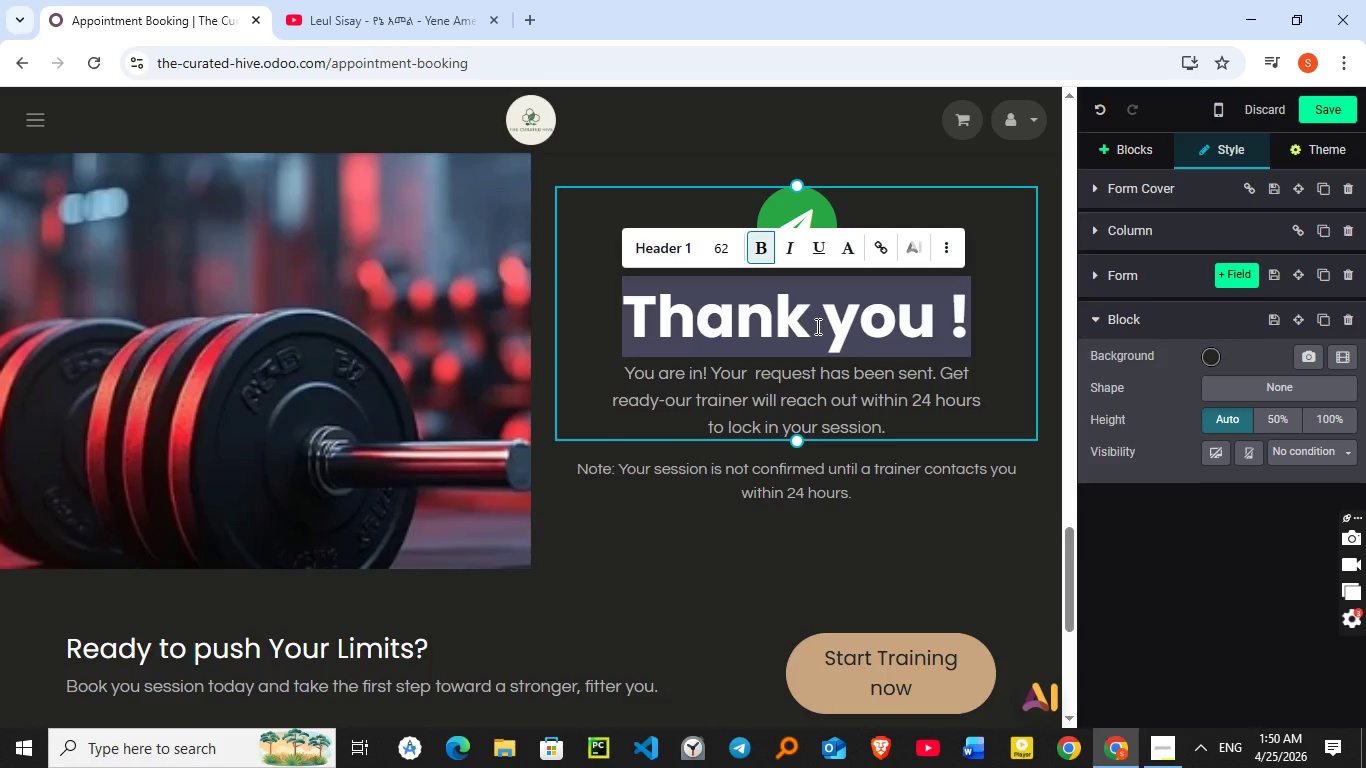 
left_click([816, 326])
 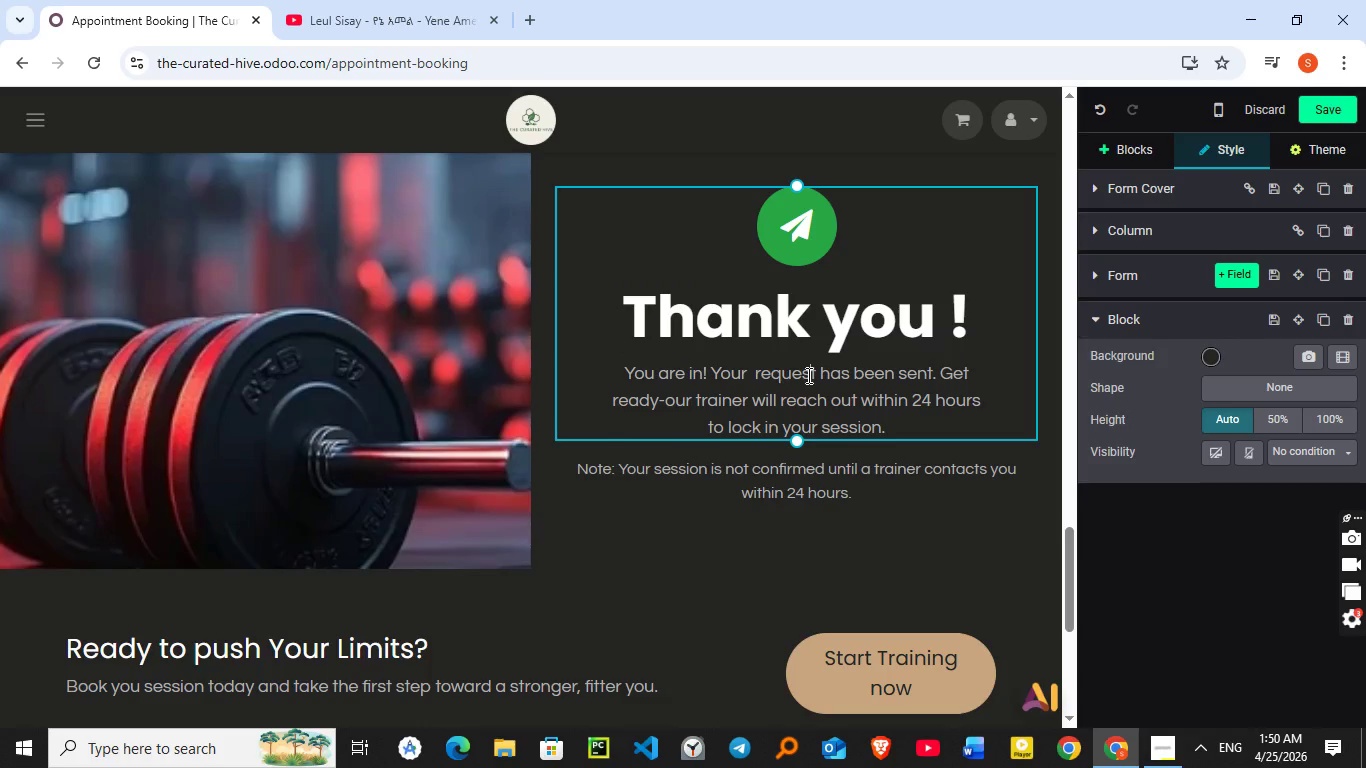 
double_click([807, 375])
 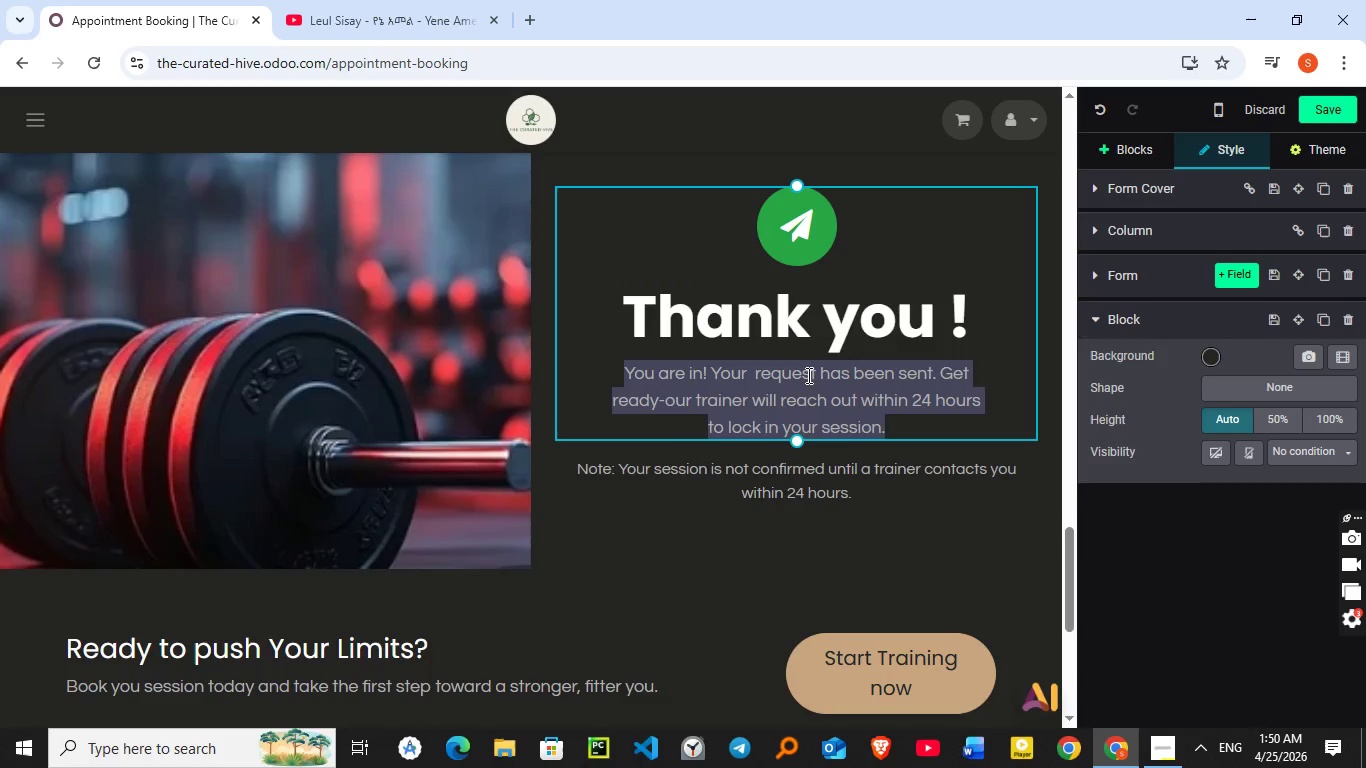 
triple_click([807, 375])
 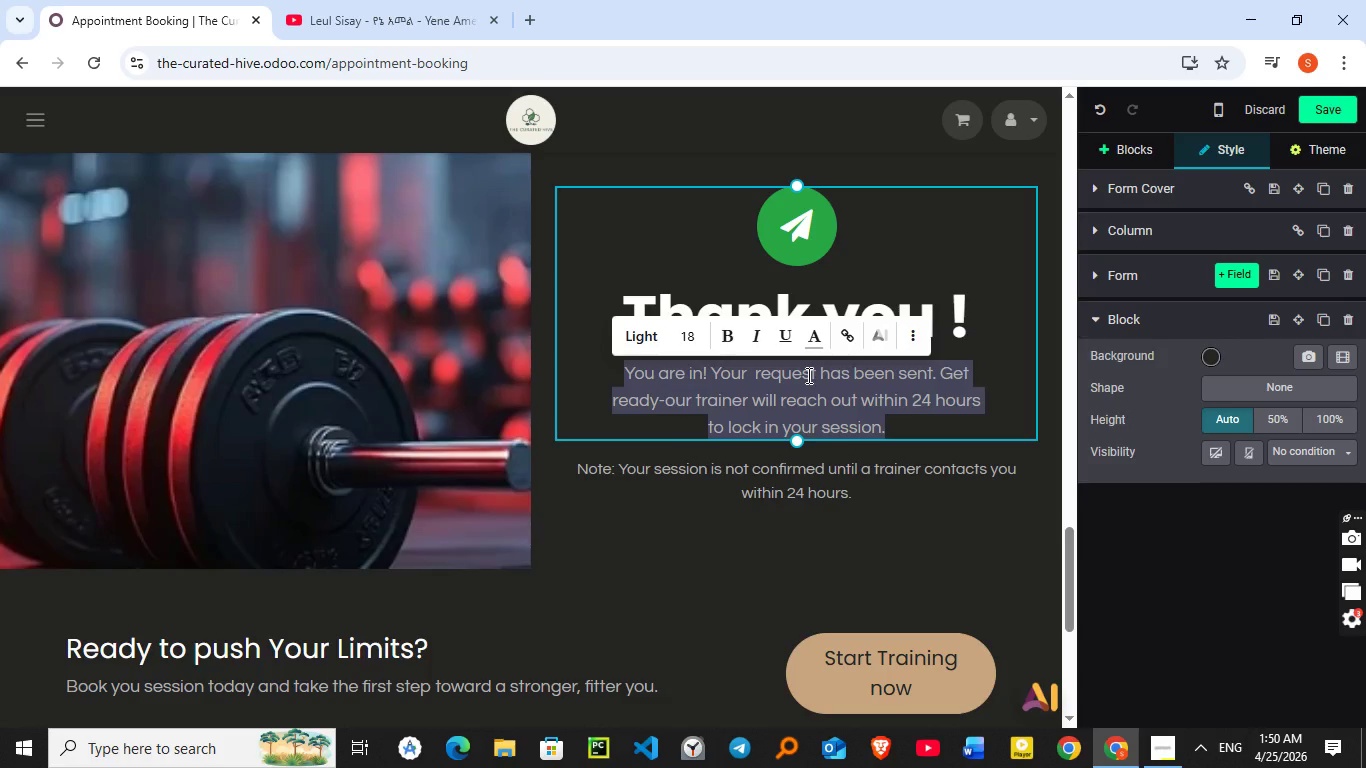 
scroll: coordinate [807, 375], scroll_direction: up, amount: 2.0
 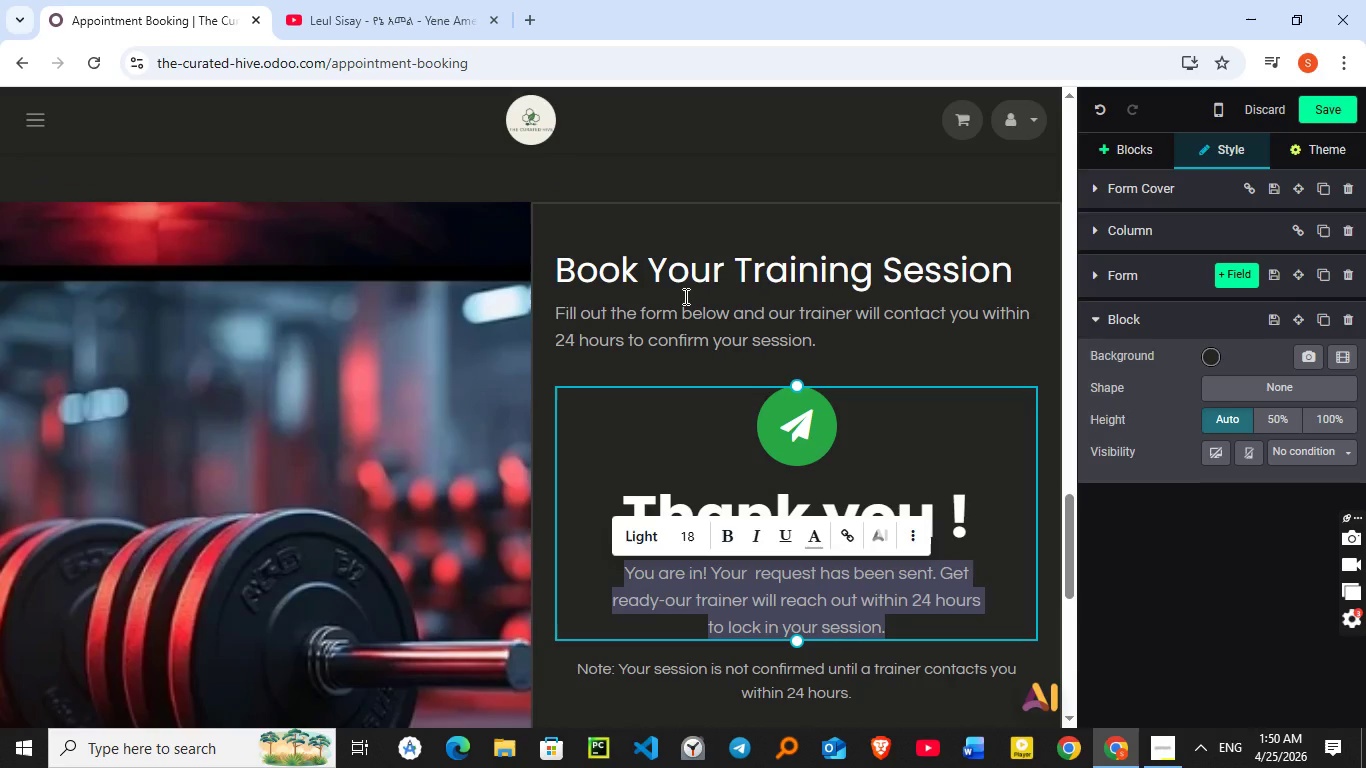 
left_click([706, 275])
 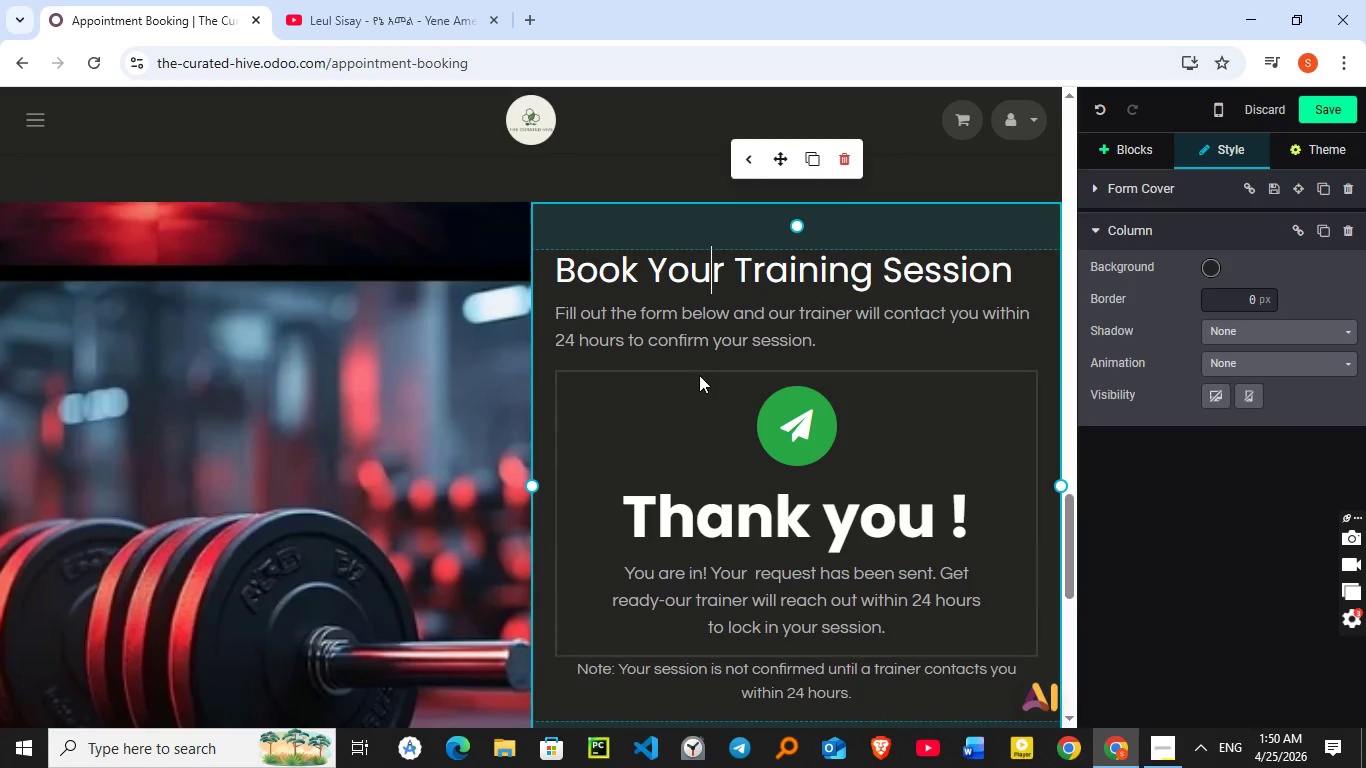 
wait(5.67)
 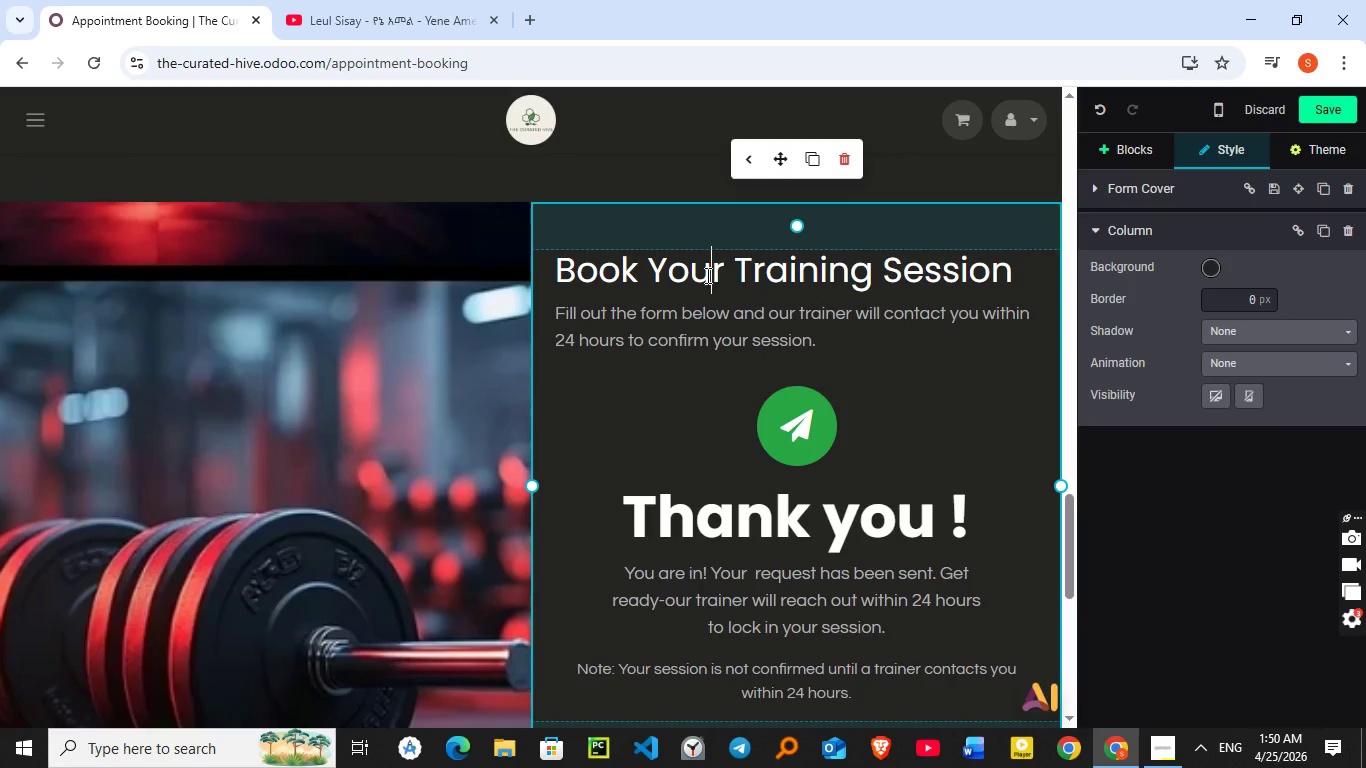 
key(Control+X)
 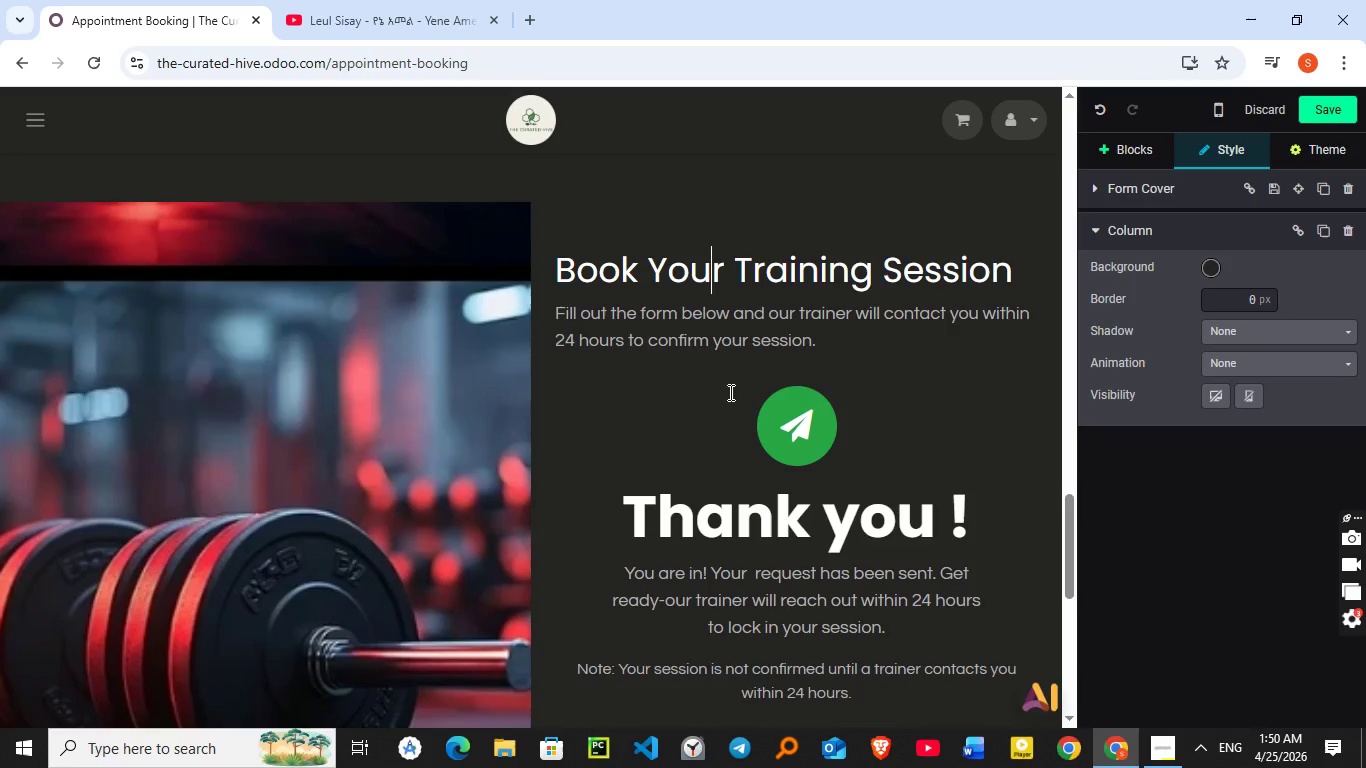 
key(Control+Z)
 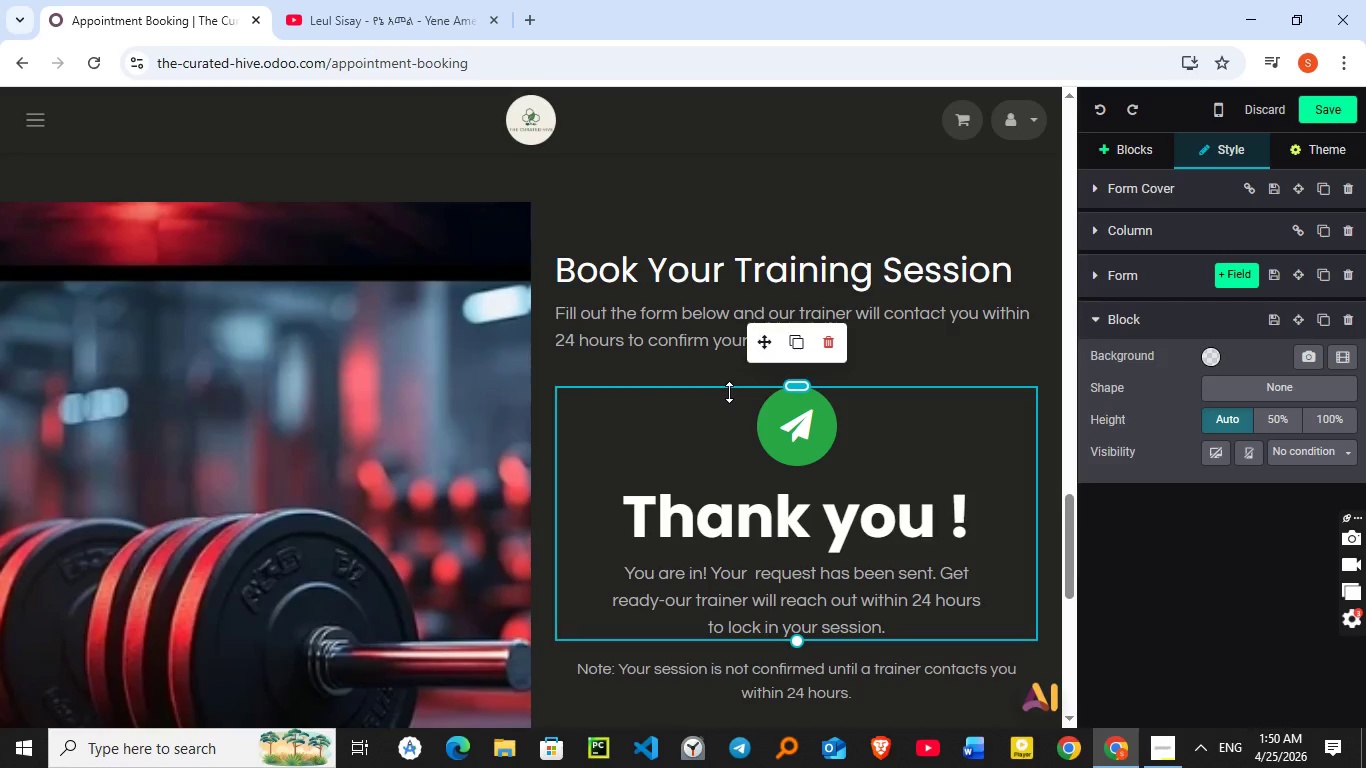 
key(Control+Z)
 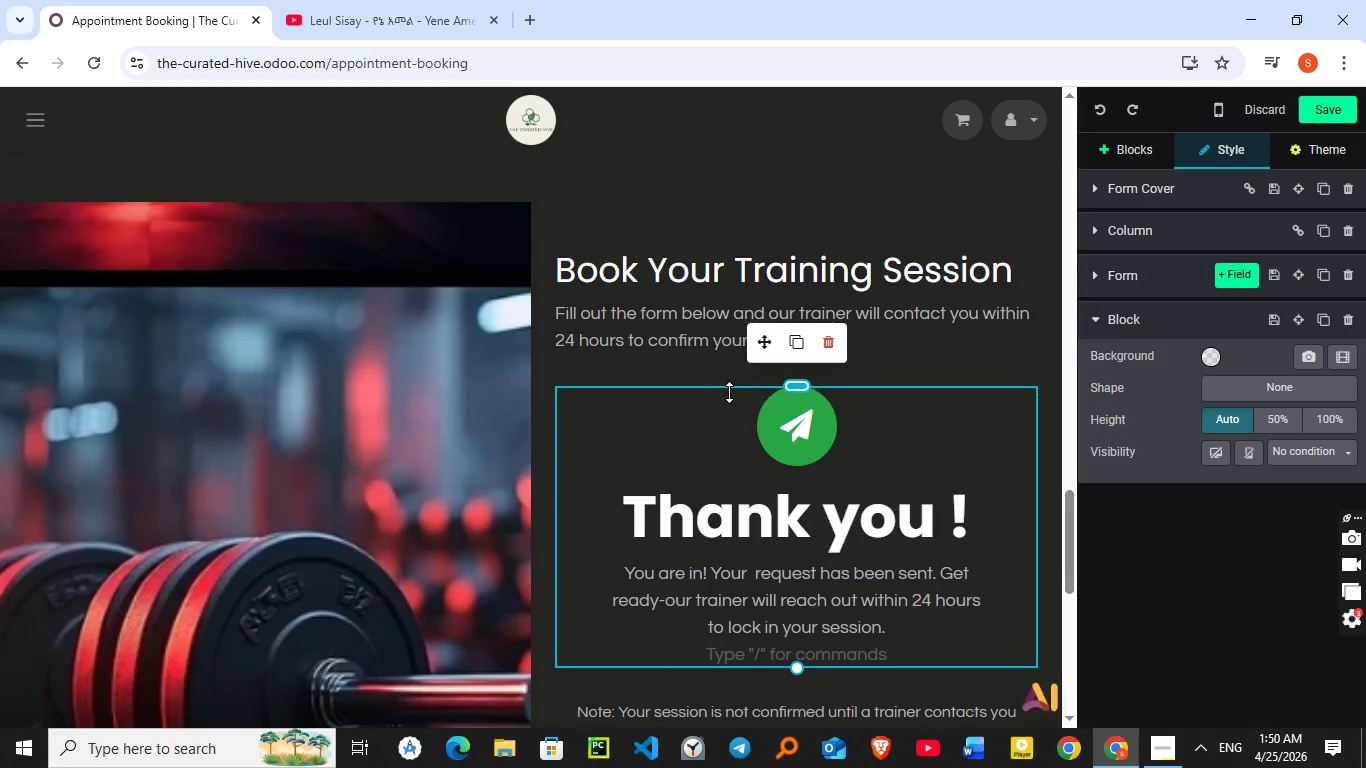 
key(Control+Z)
 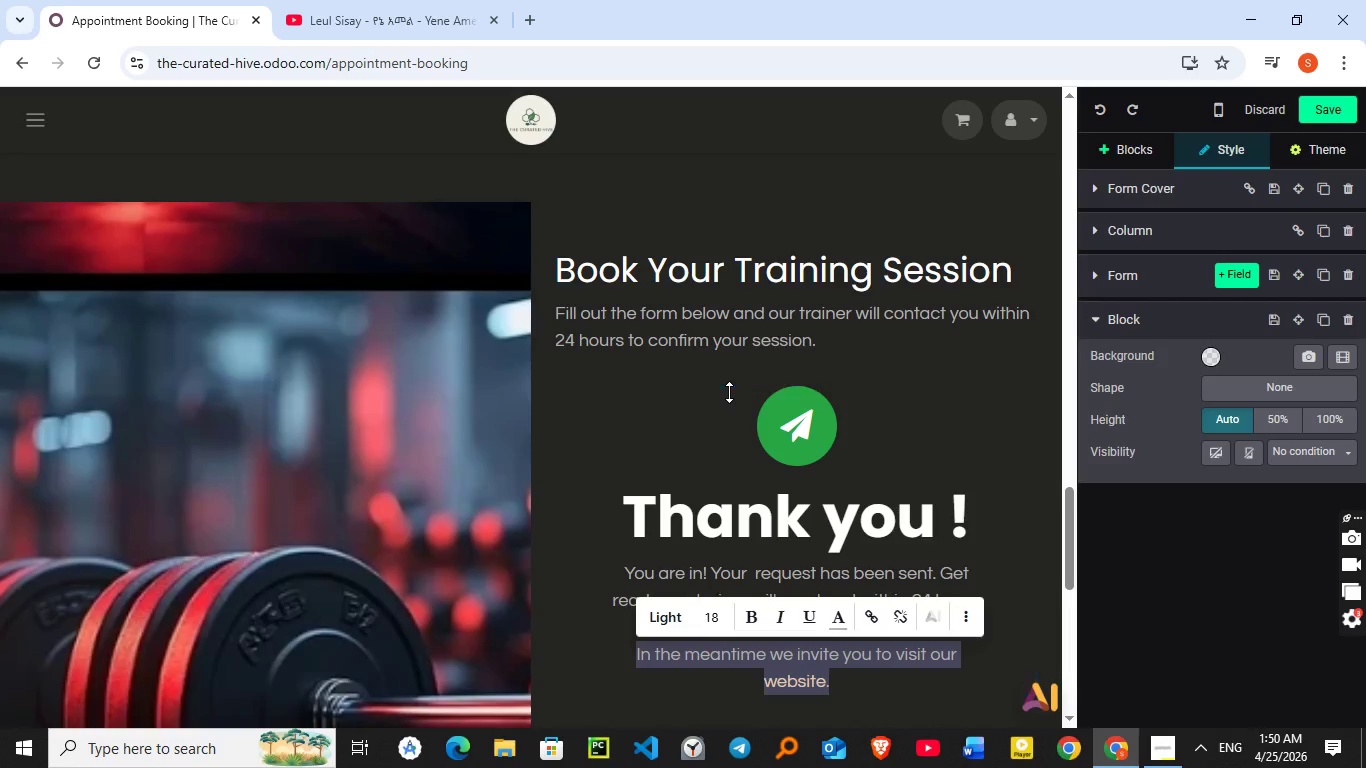 
key(Control+Z)
 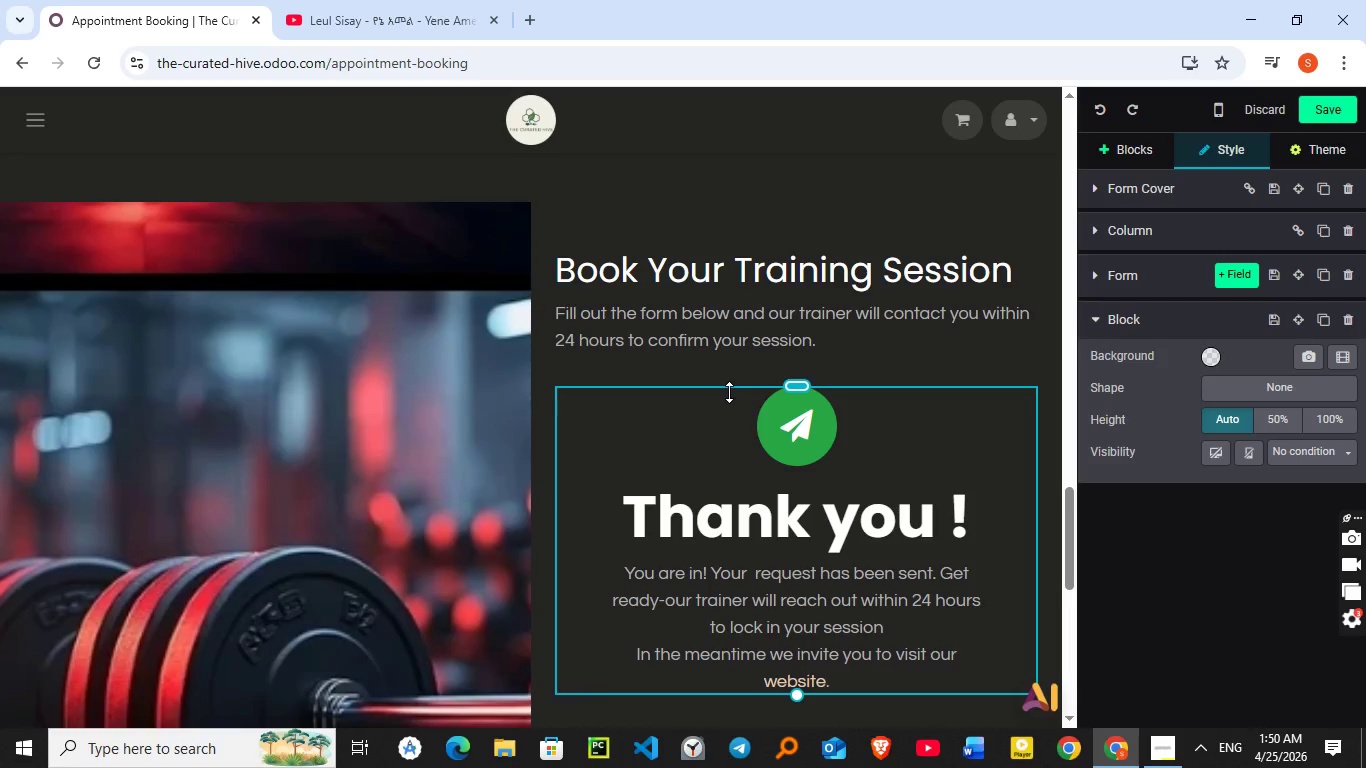 
key(Control+Z)
 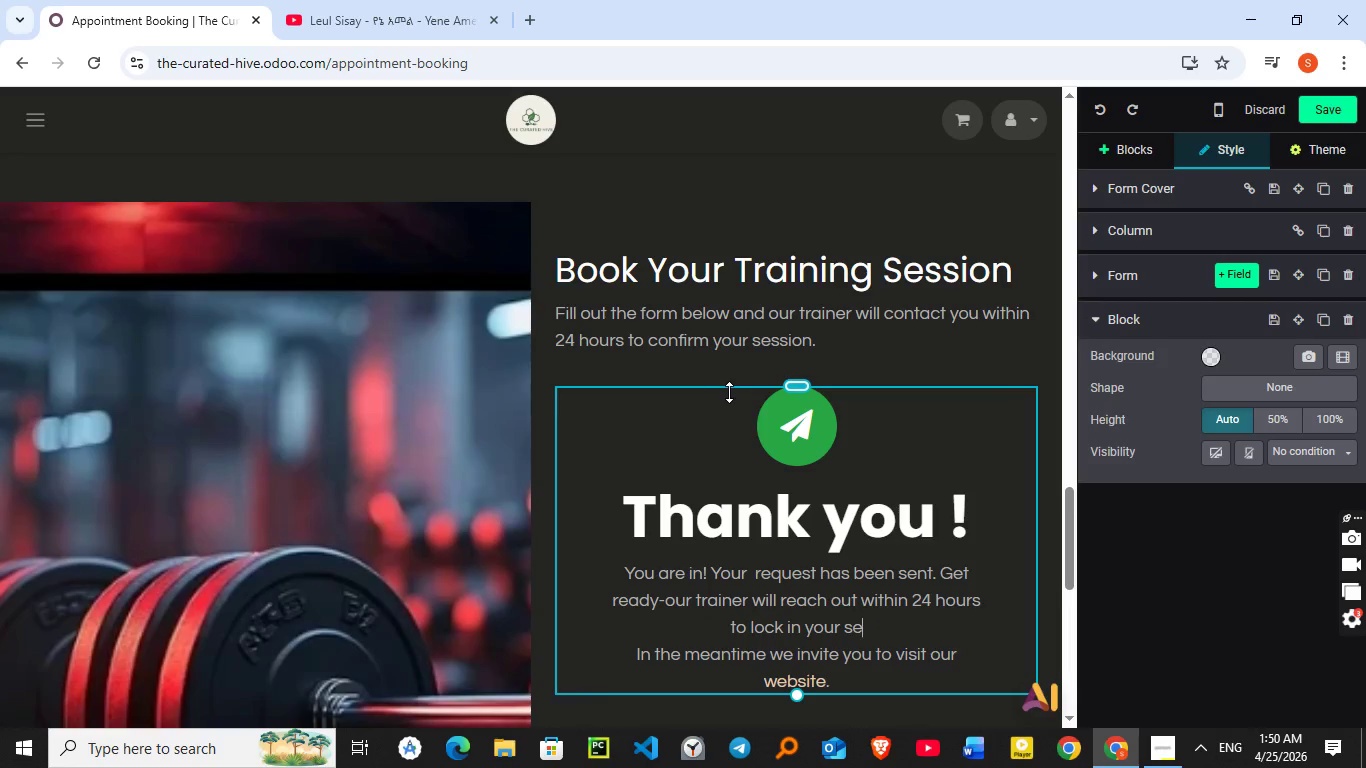 
key(Control+Z)
 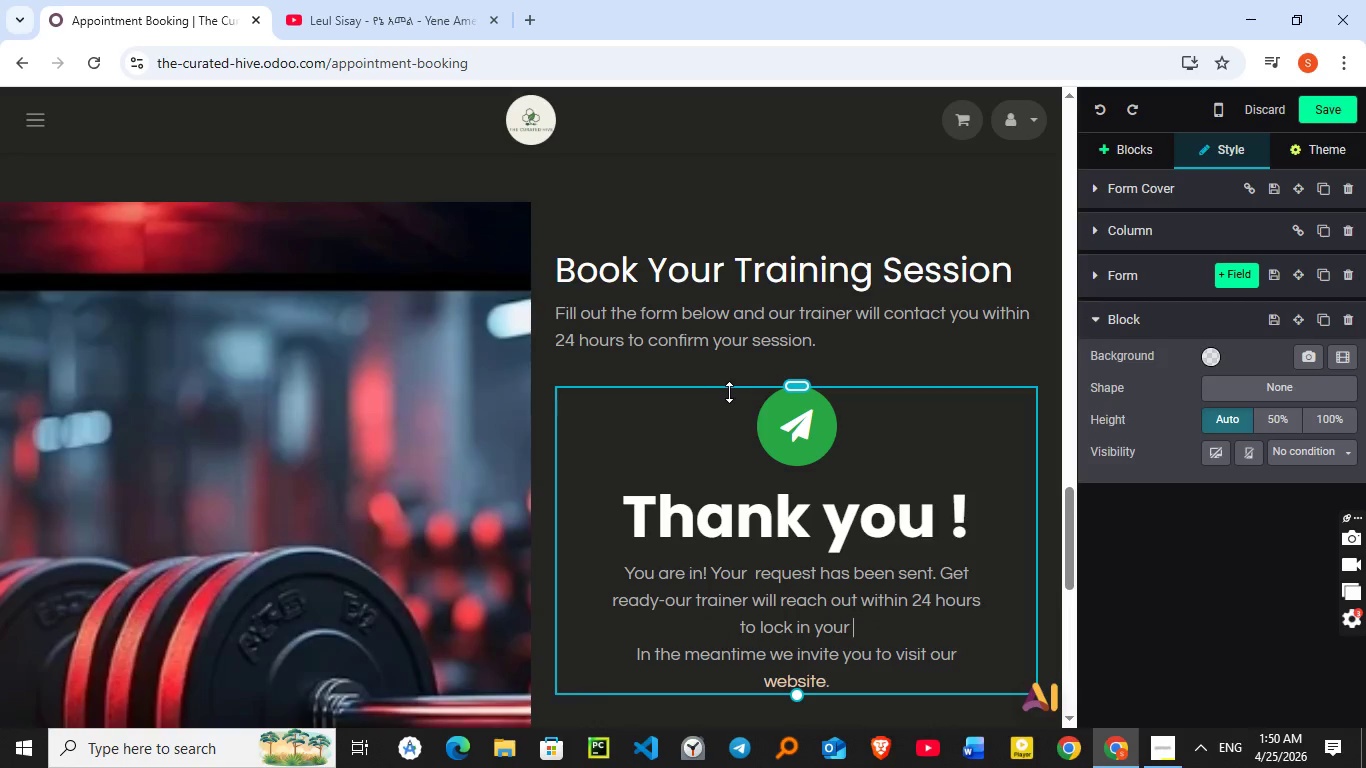 
key(Control+Z)
 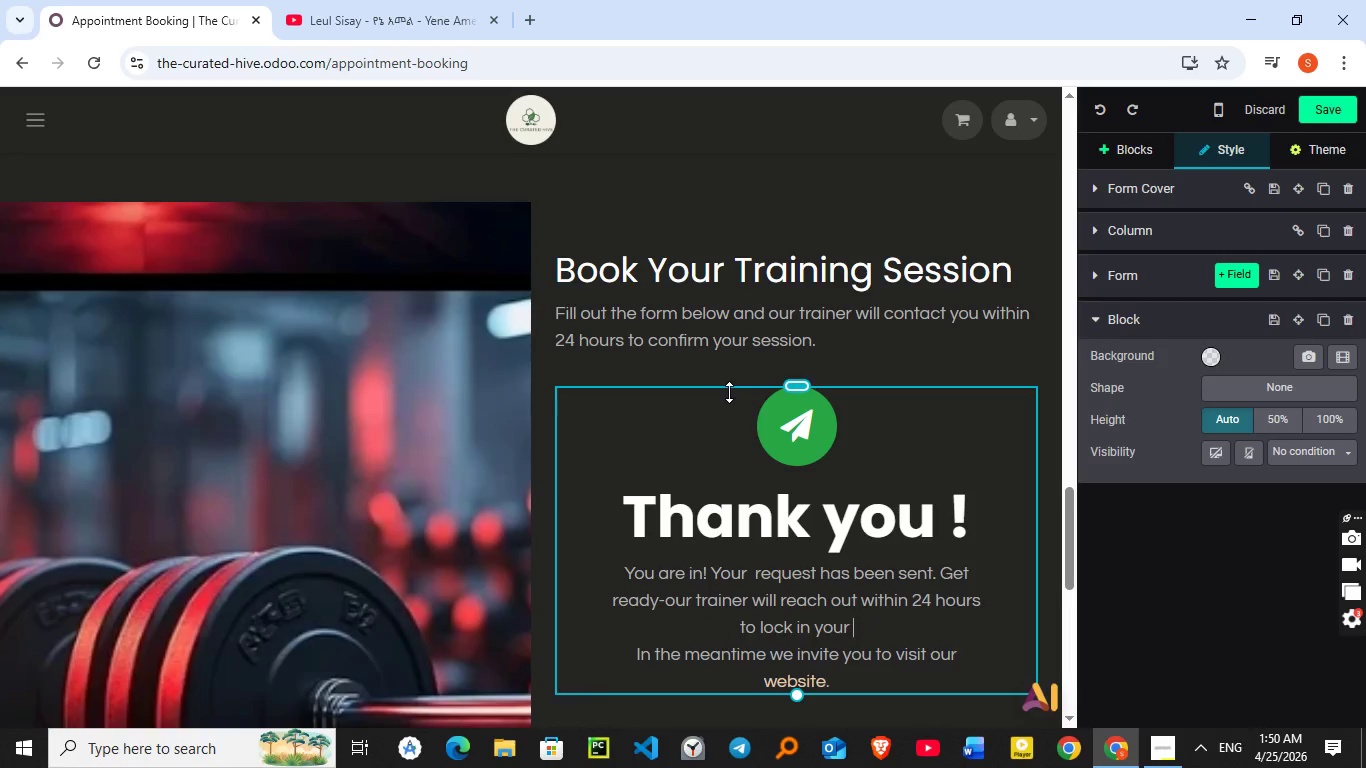 
key(Control+Z)
 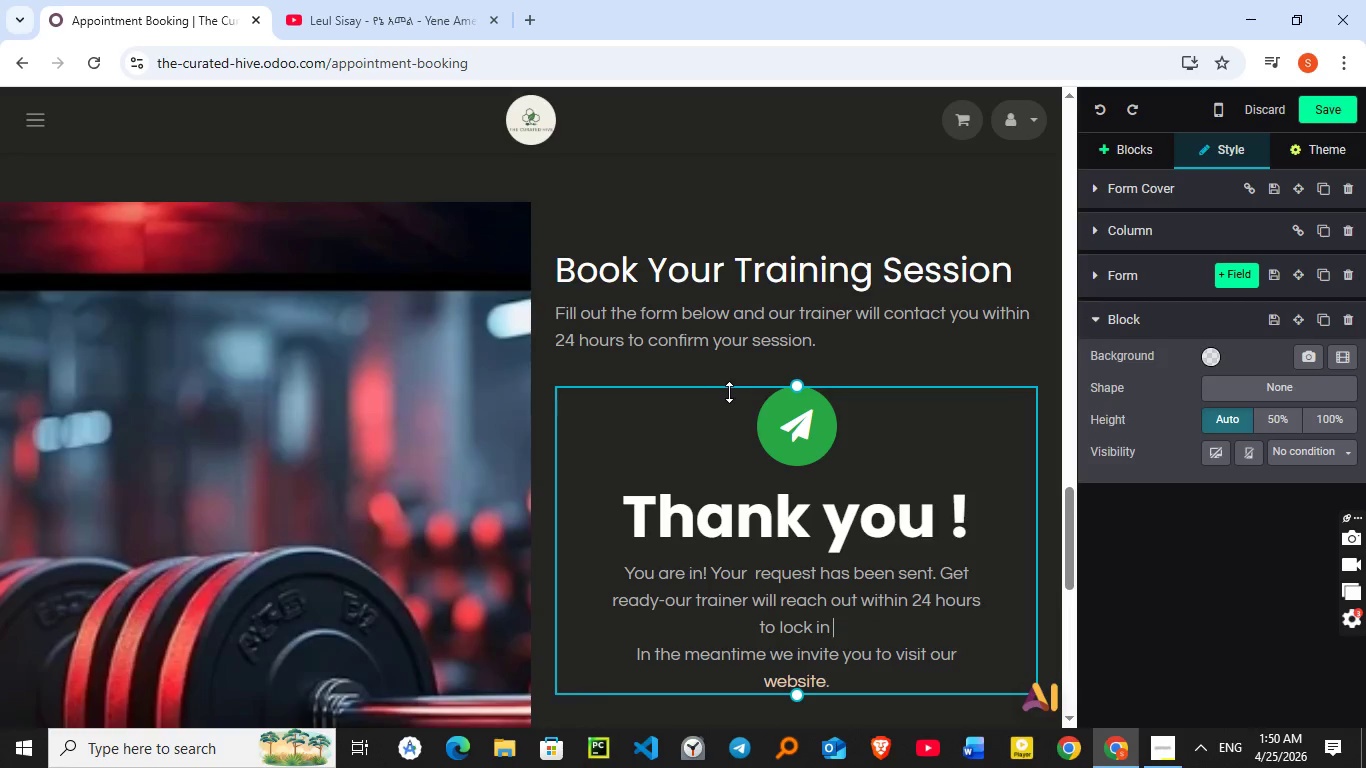 
key(Control+Z)
 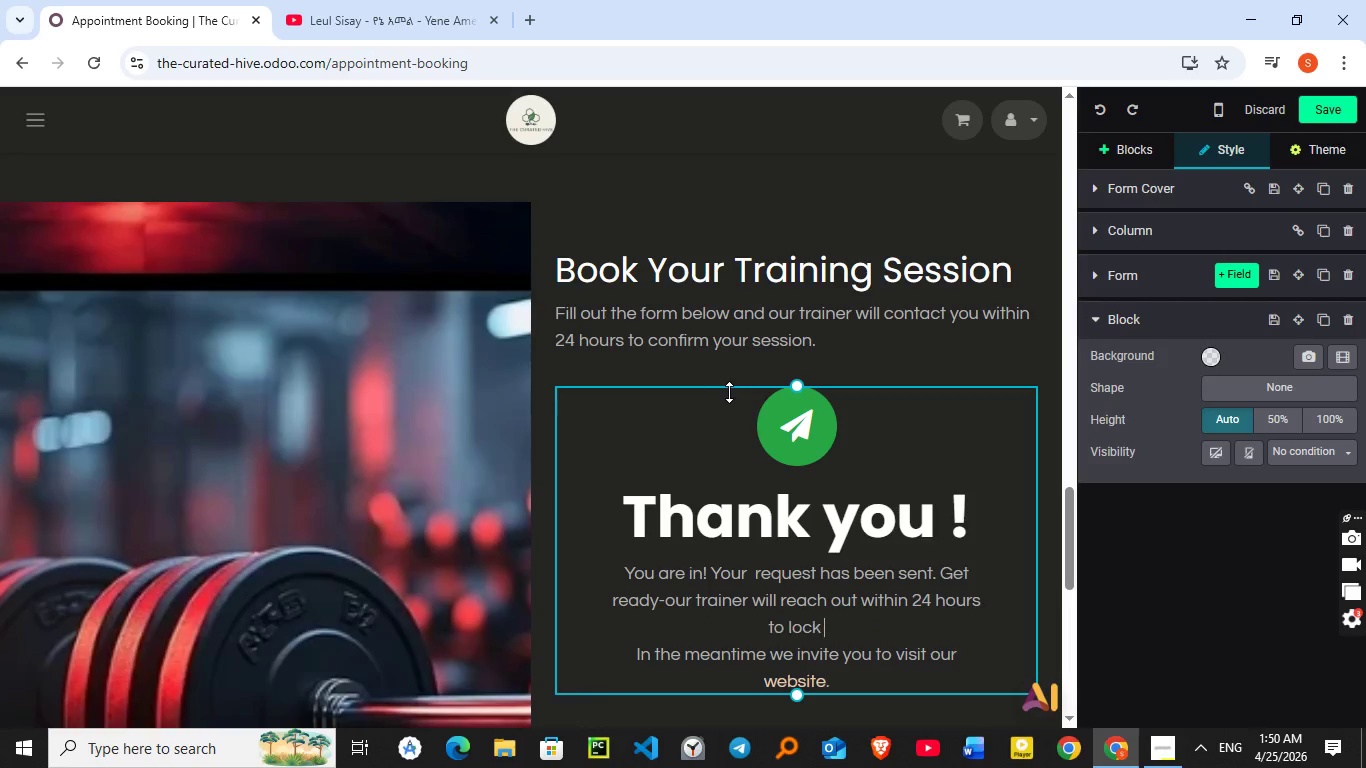 
key(Control+Z)
 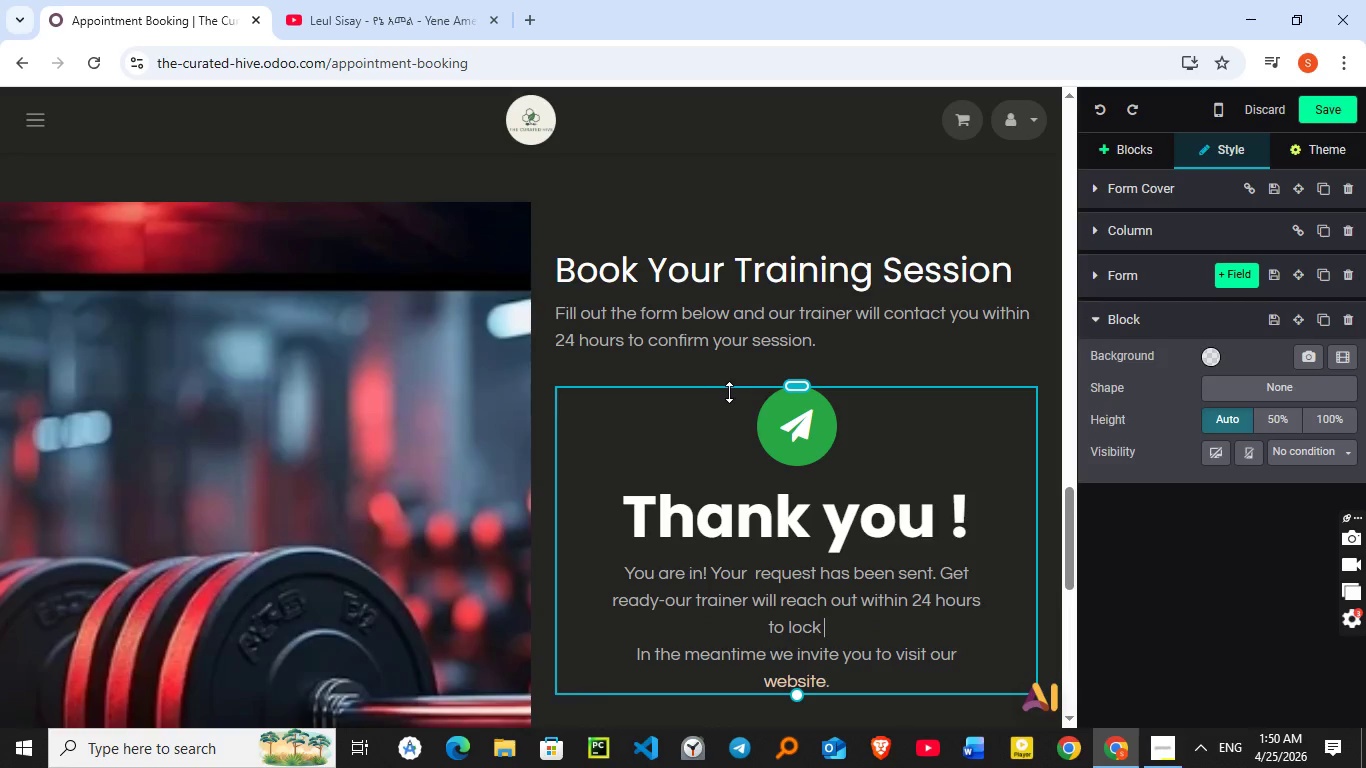 
key(Control+Z)
 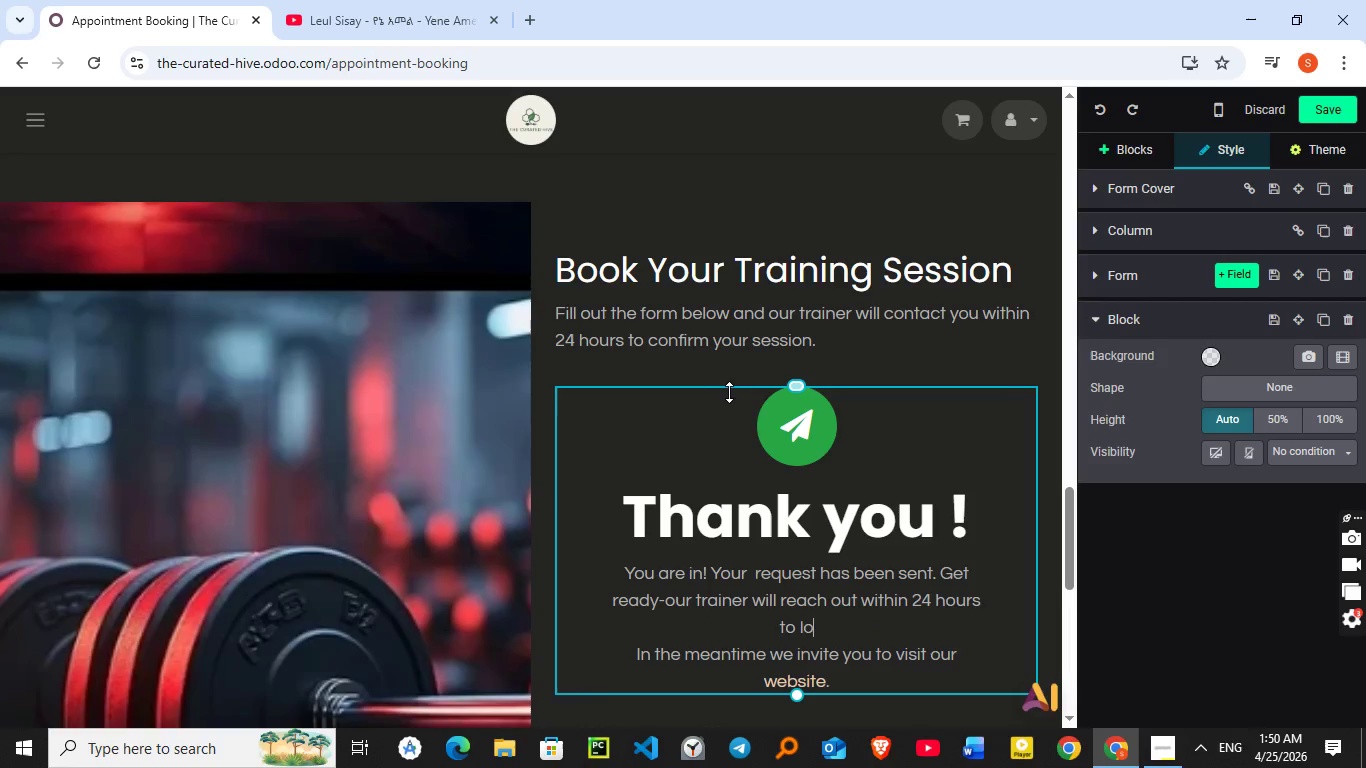 
key(Control+Z)
 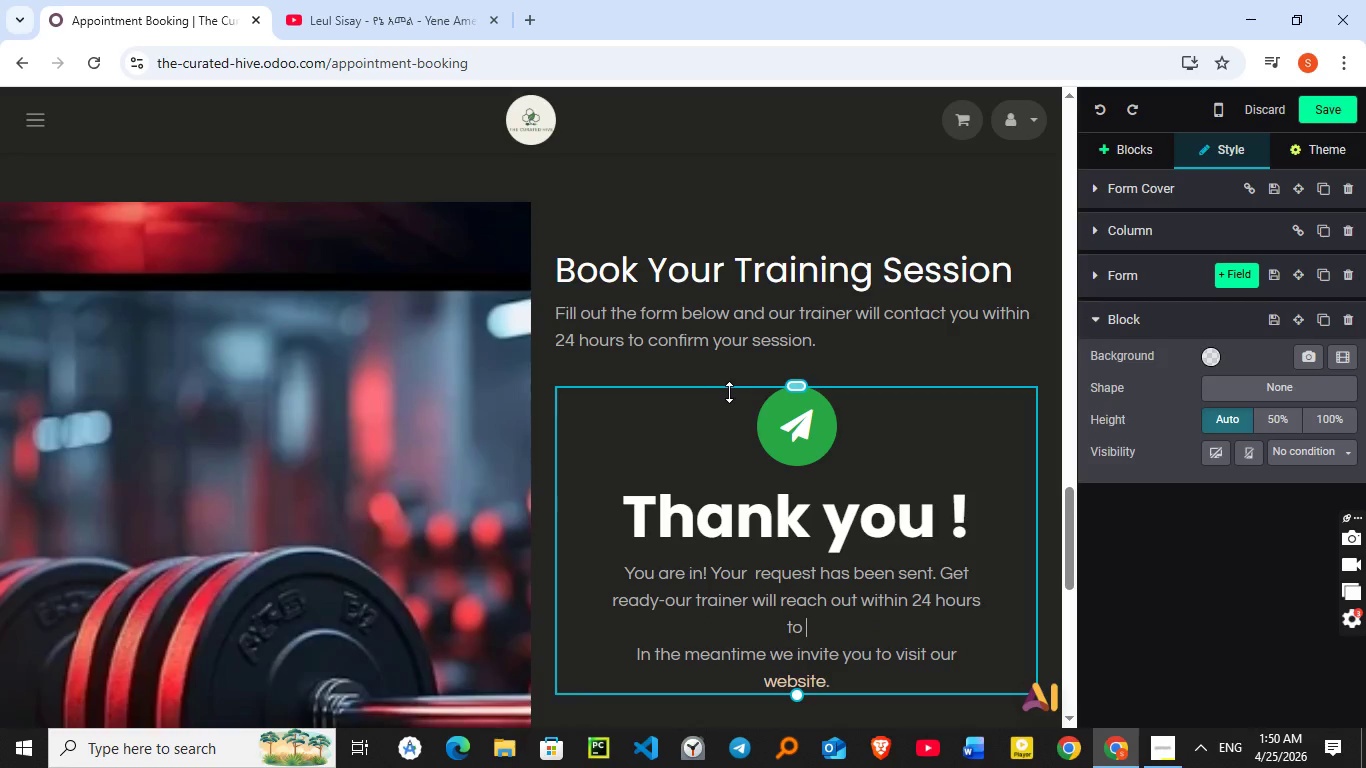 
key(Control+Z)
 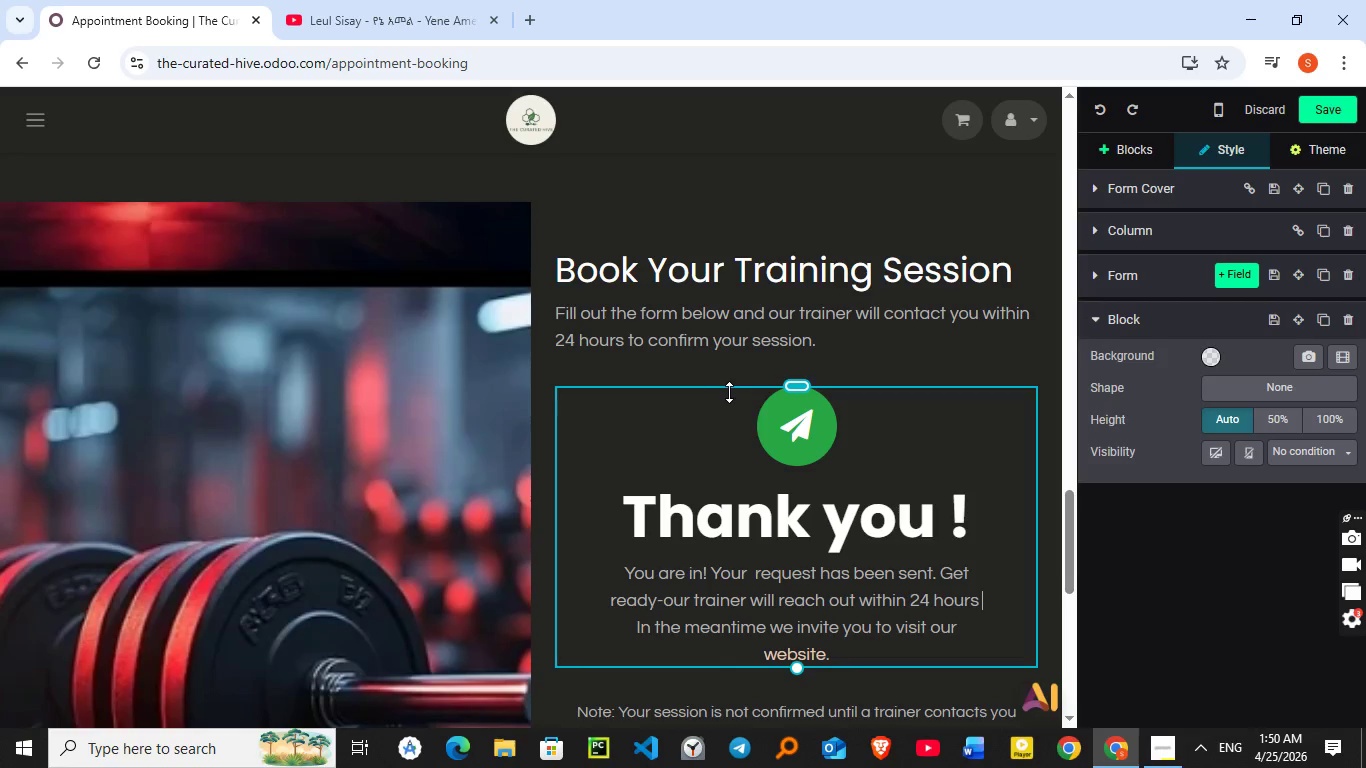 
key(Control+Z)
 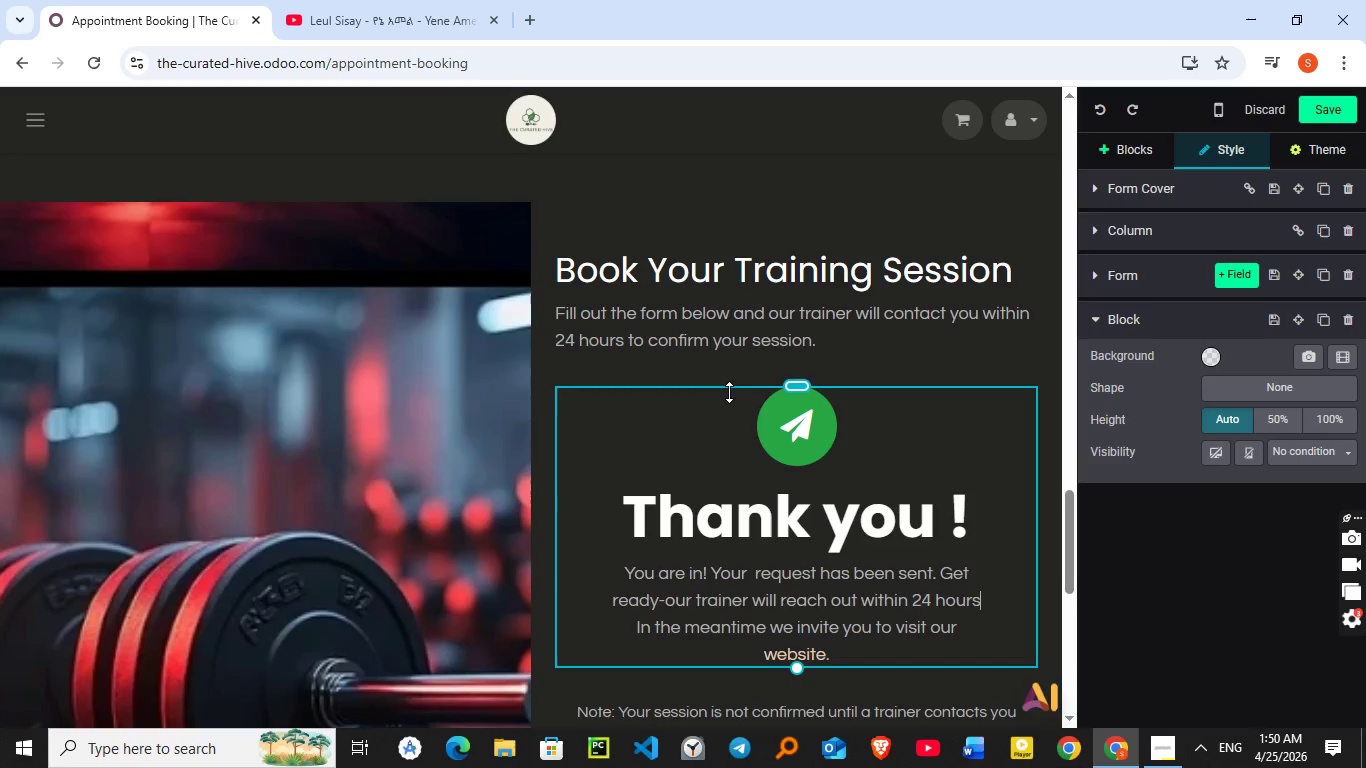 
key(Control+Z)
 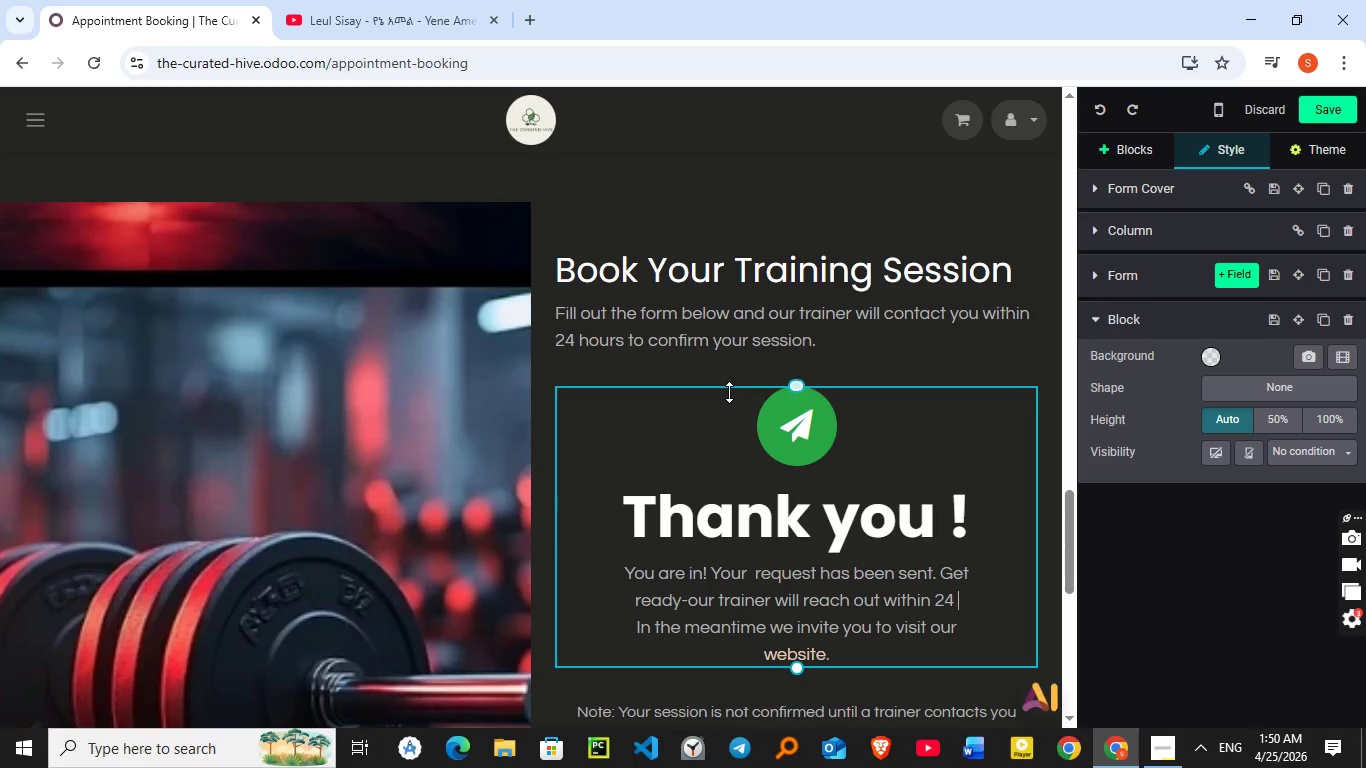 
key(Control+Z)
 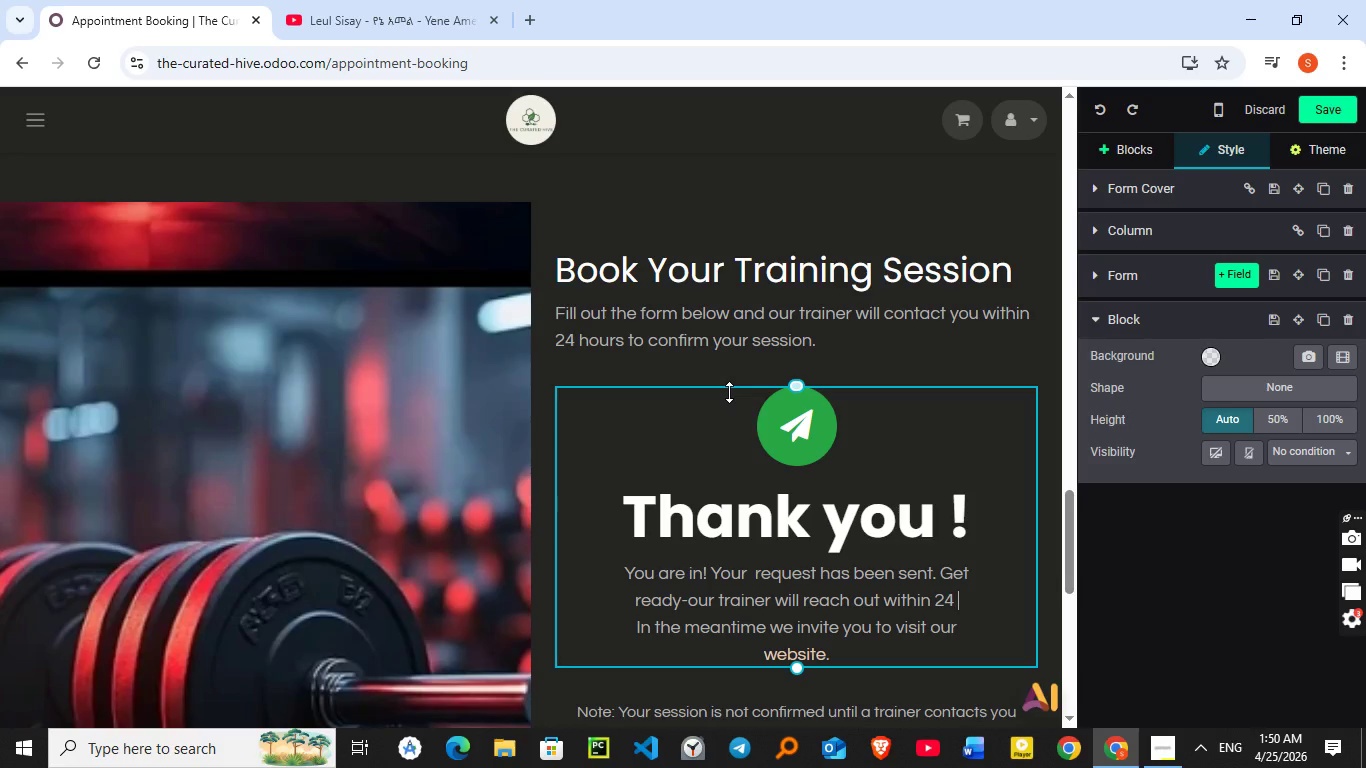 
key(Control+Z)
 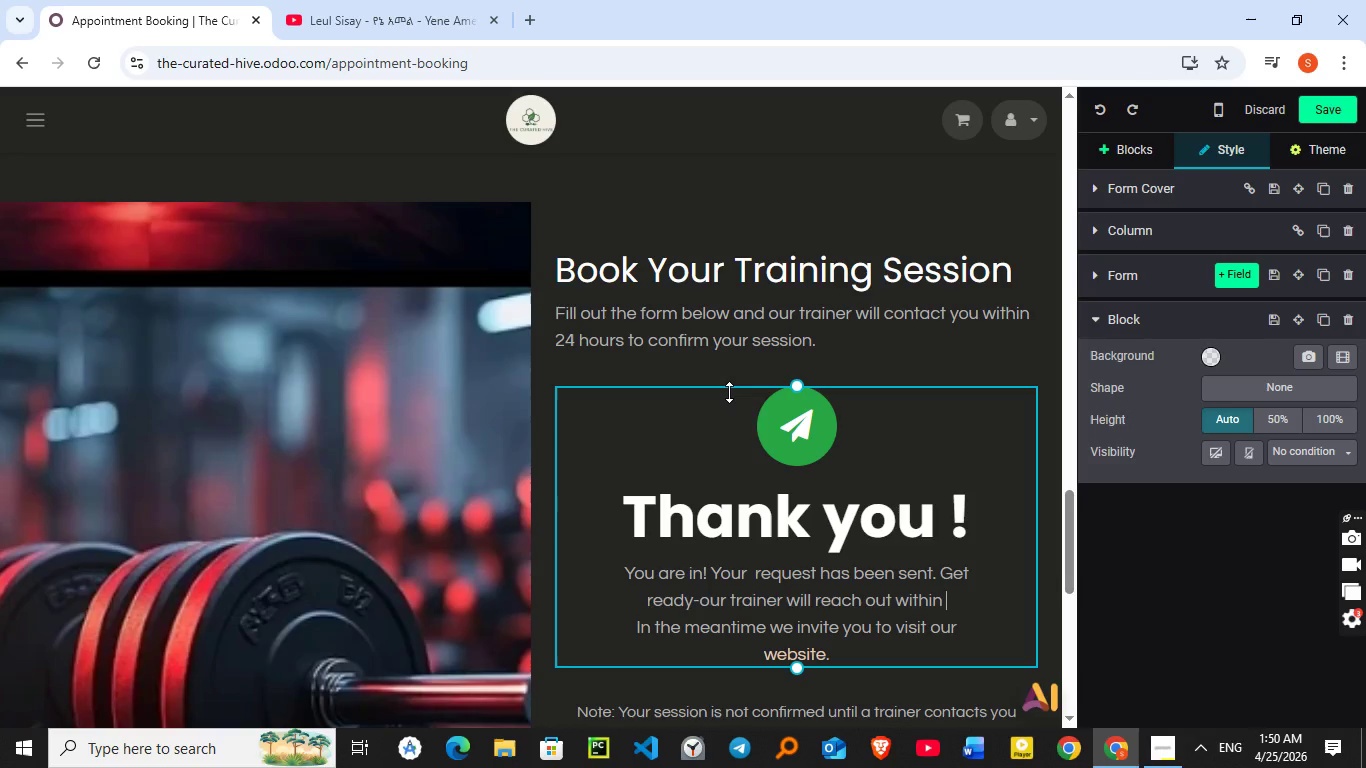 
key(Control+Z)
 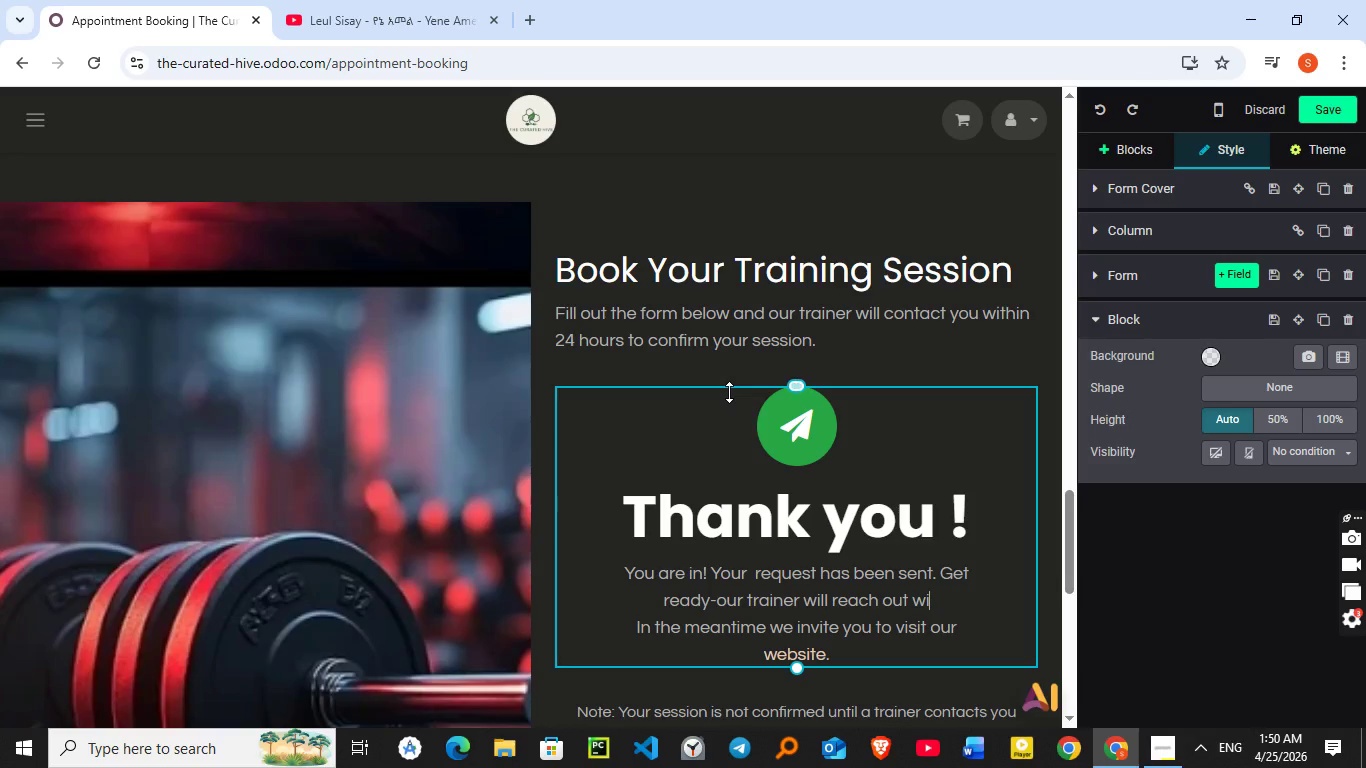 
hold_key(key=Z, duration=1.11)
 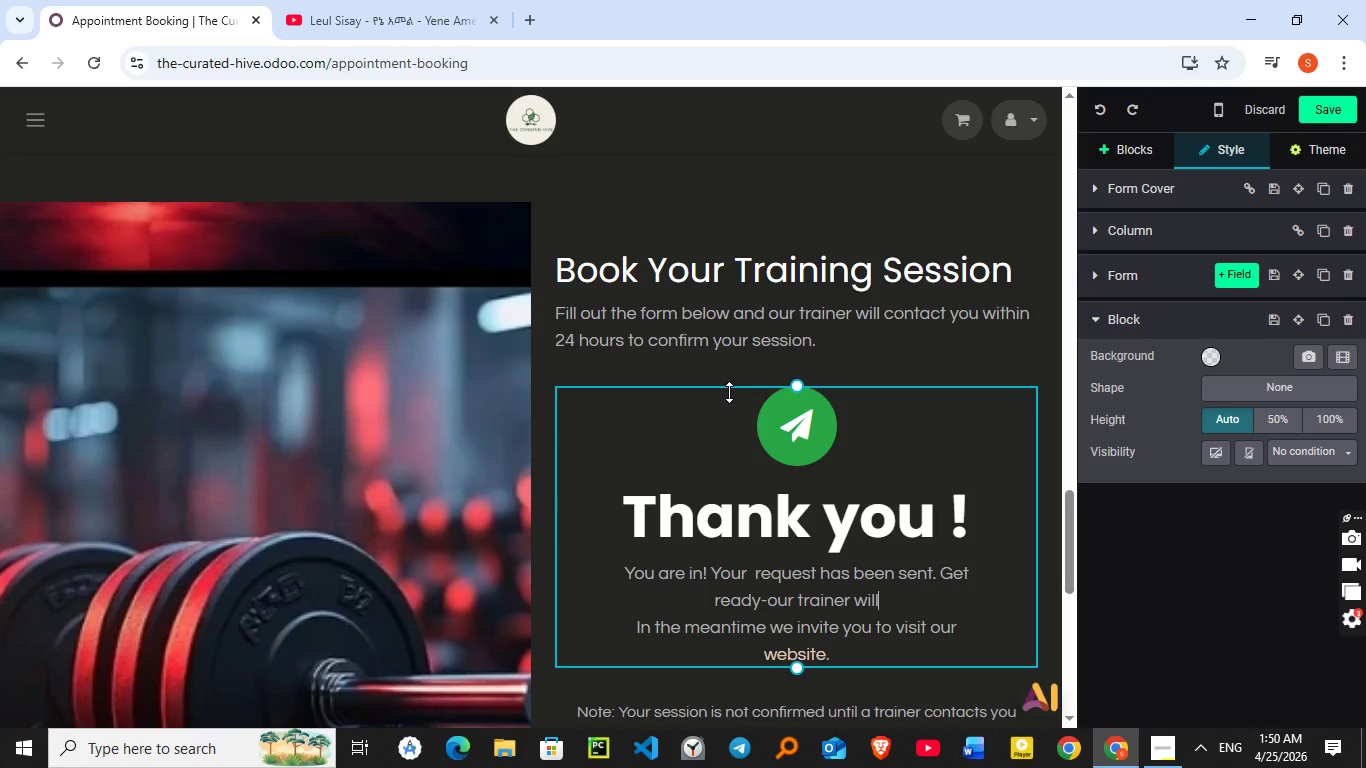 
key(Control+Z)
 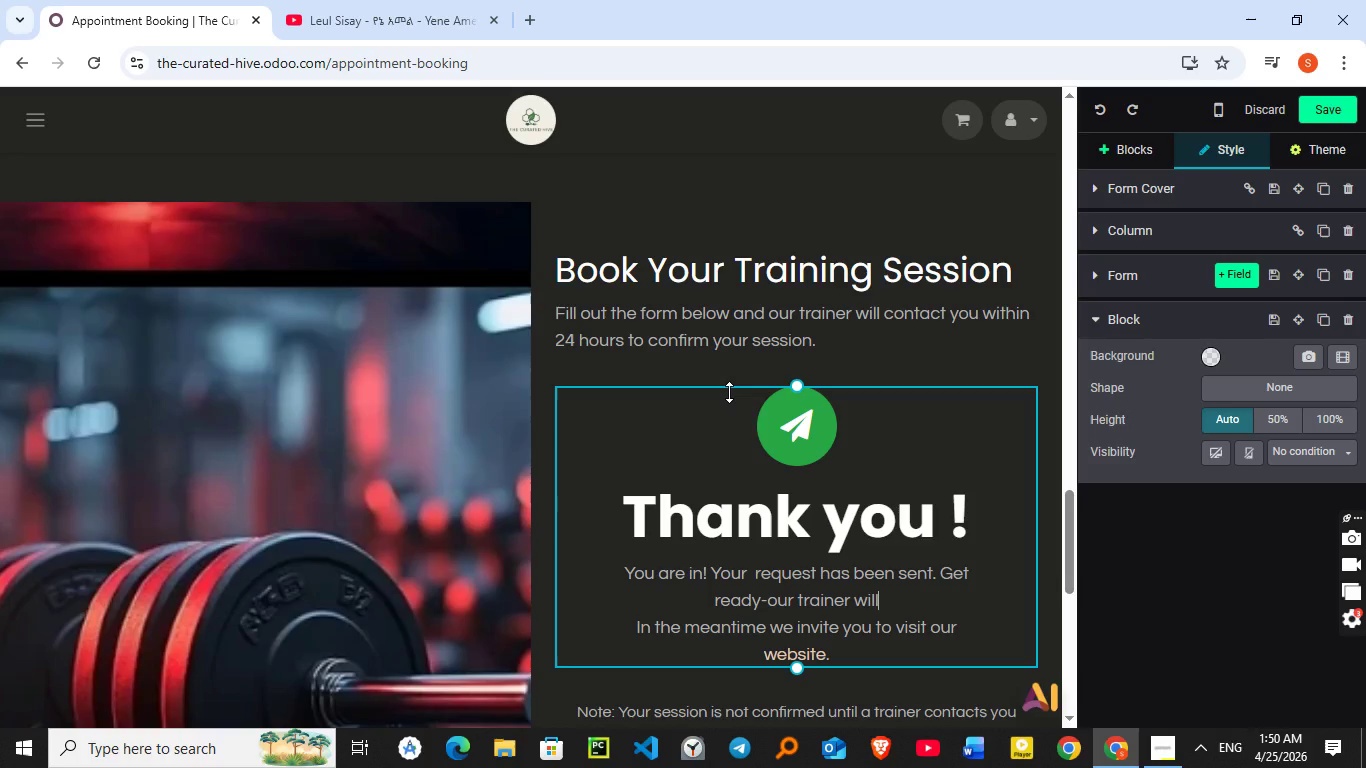 
key(Control+Z)
 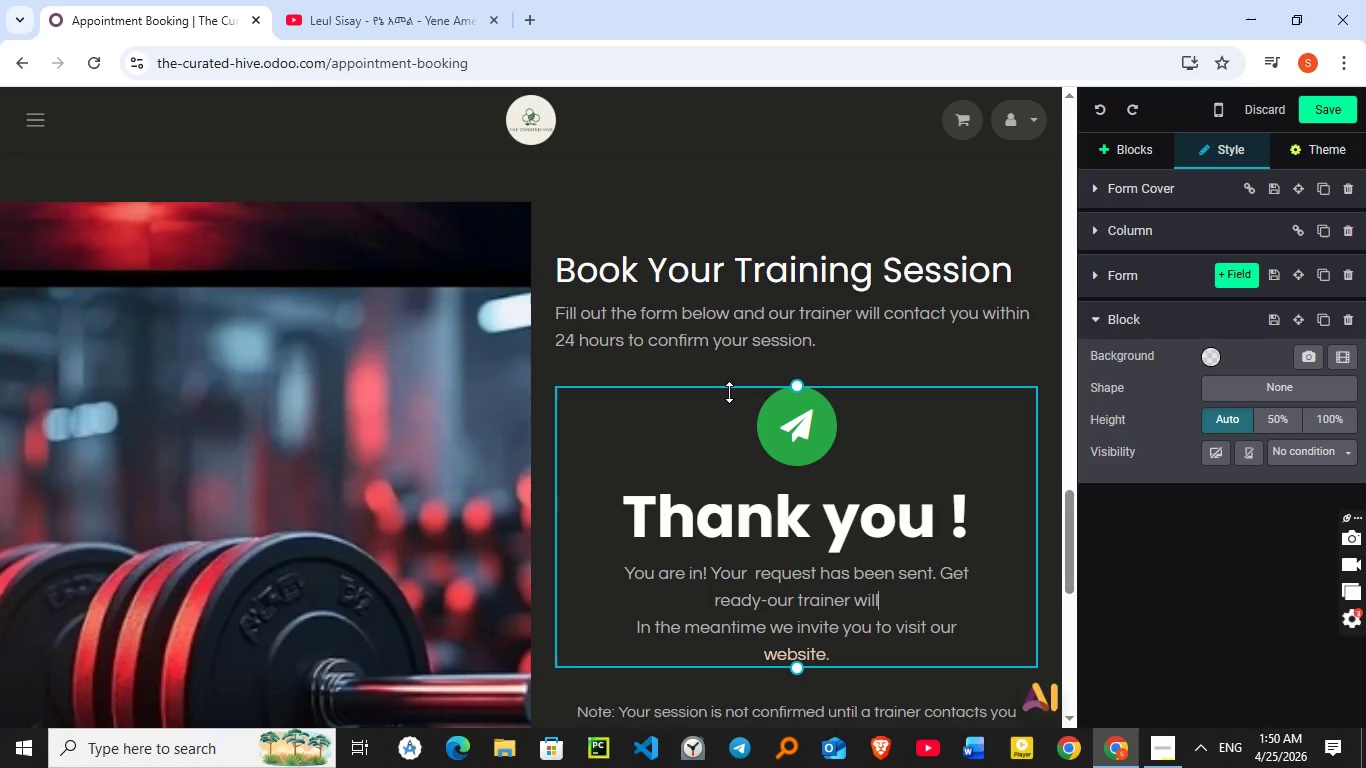 
key(Control+Z)
 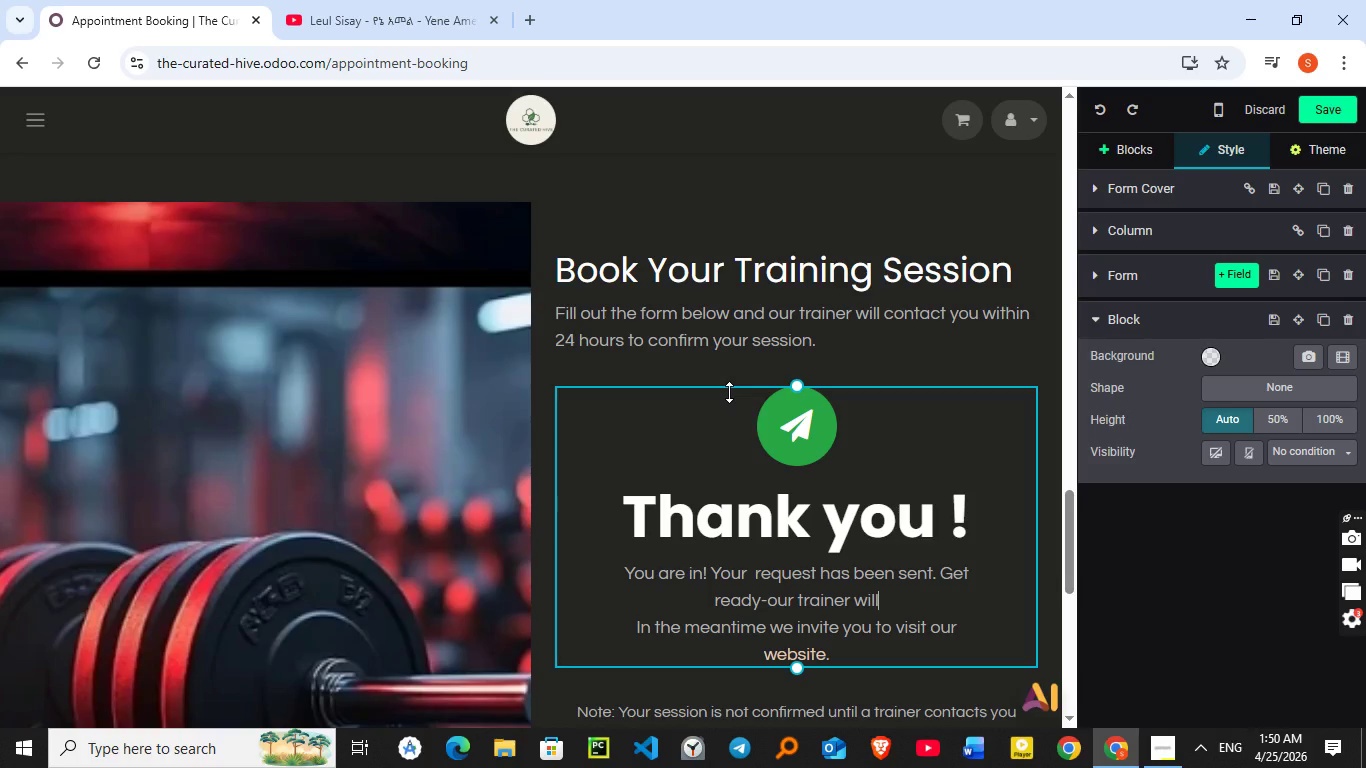 
key(Control+Shift+Z)
 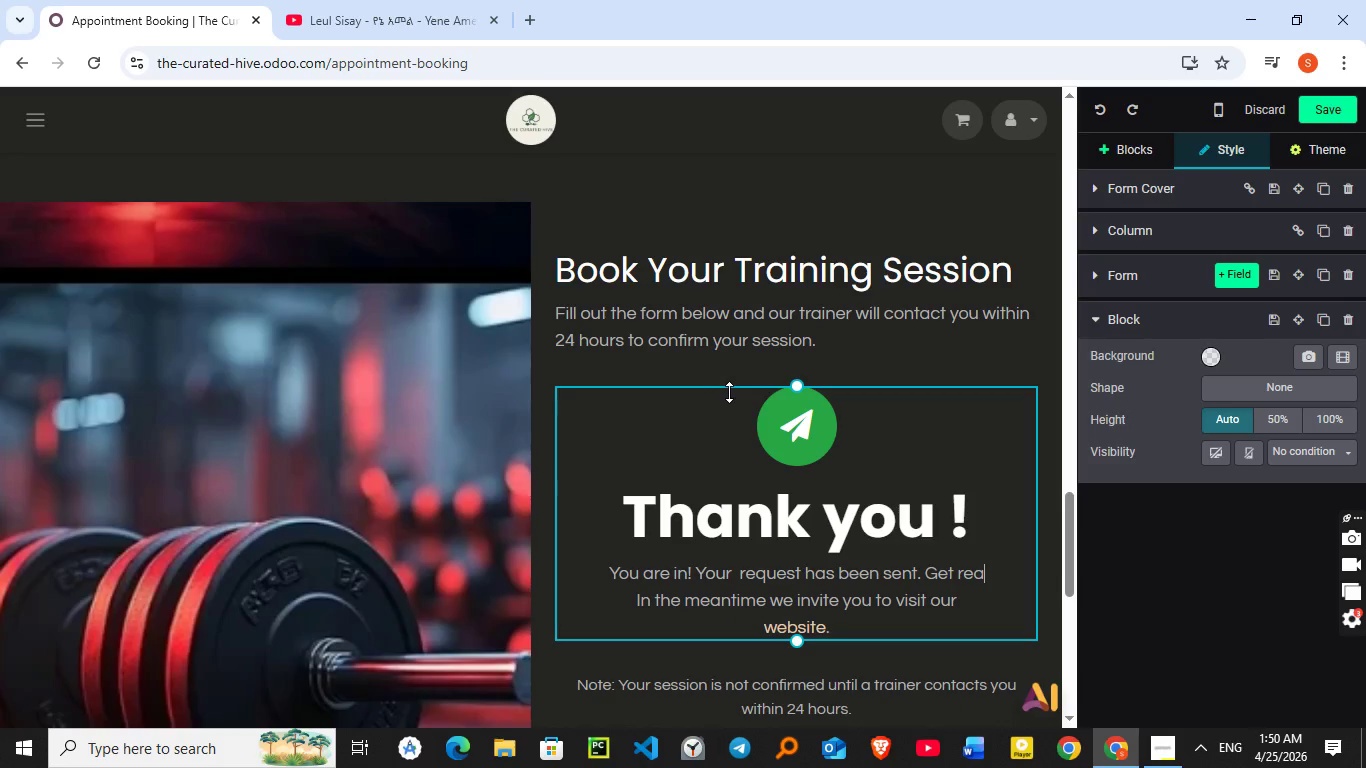 
key(Control+Shift+Z)
 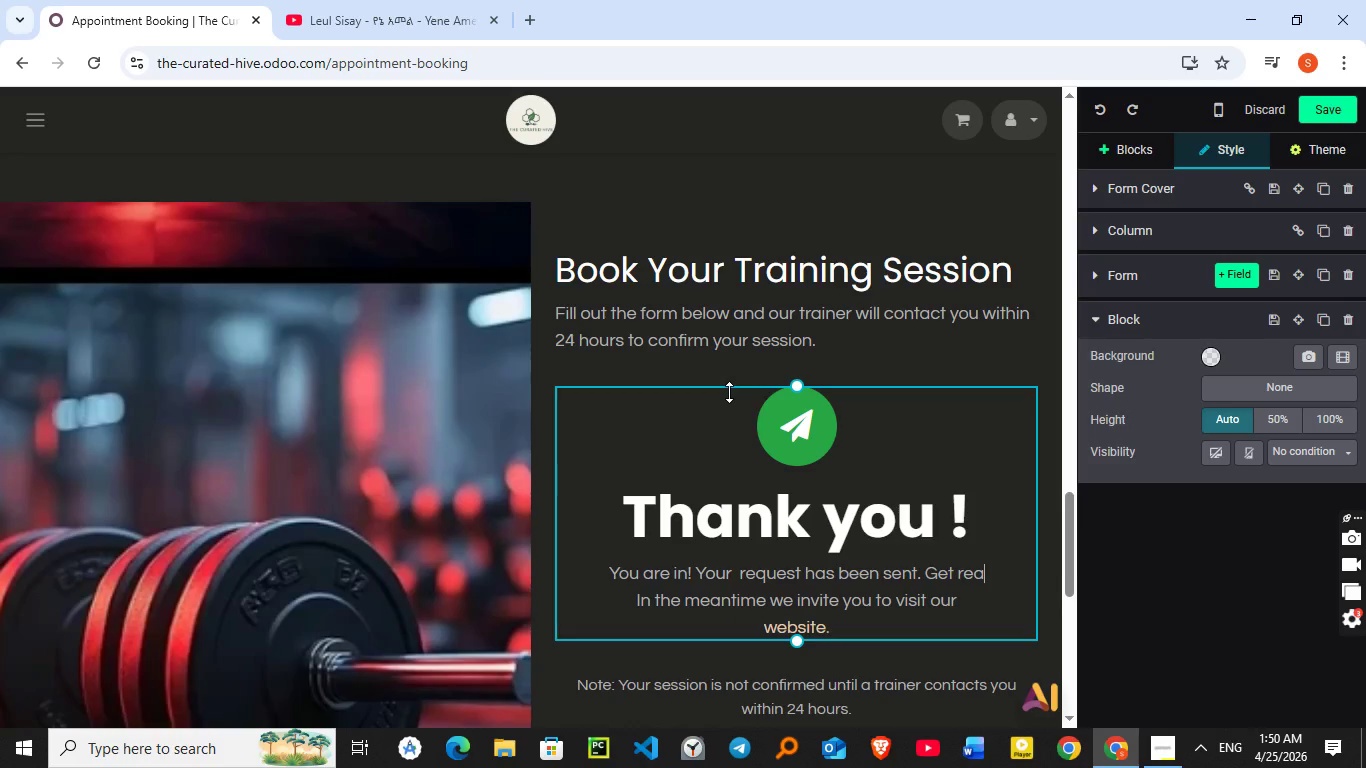 
key(Control+Shift+Z)
 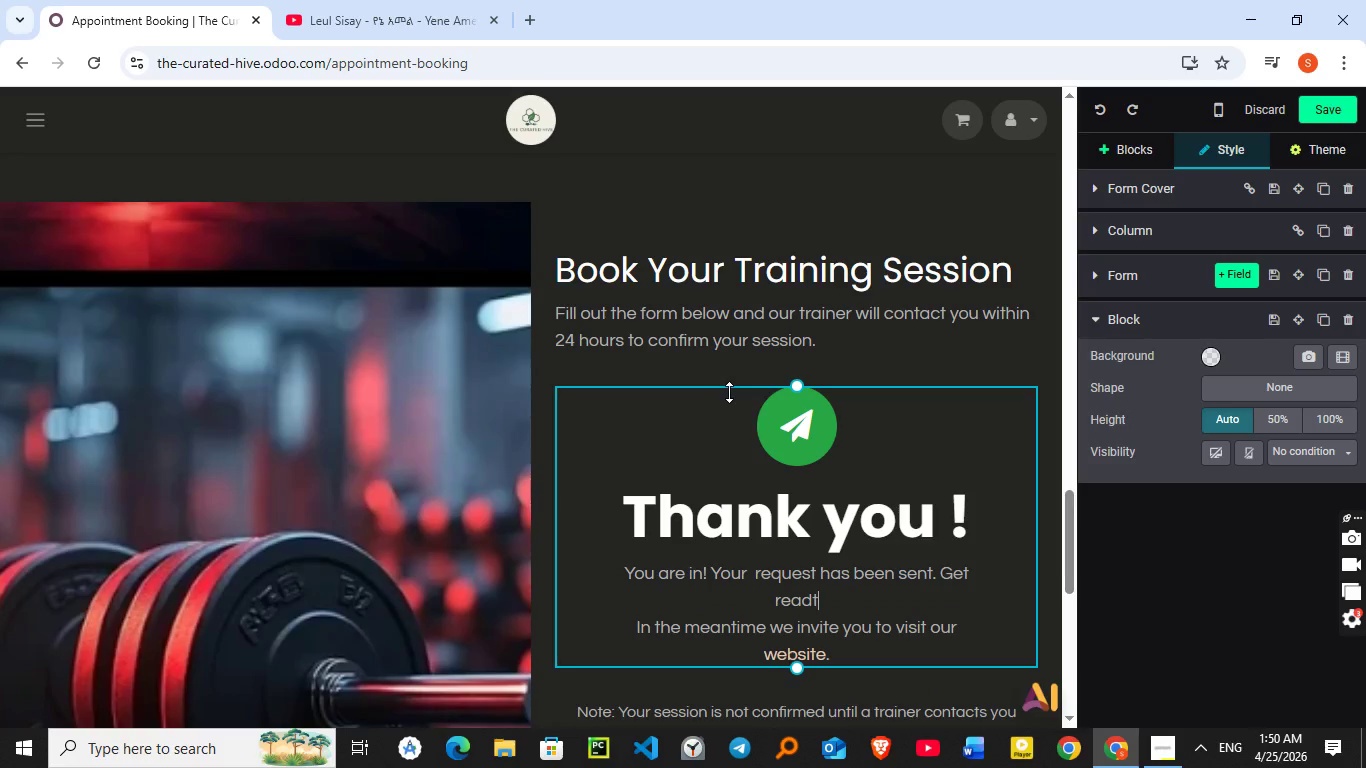 
key(Control+Shift+Z)
 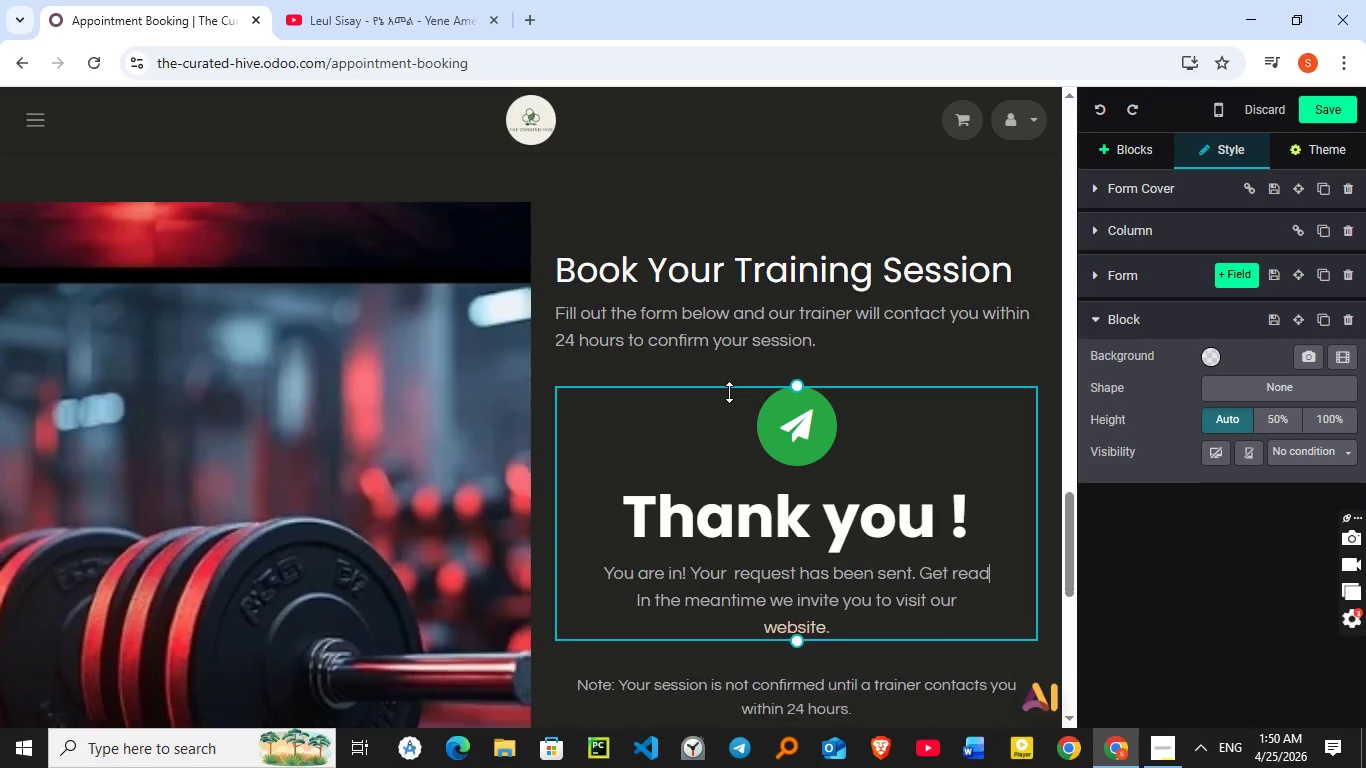 
key(Control+Z)
 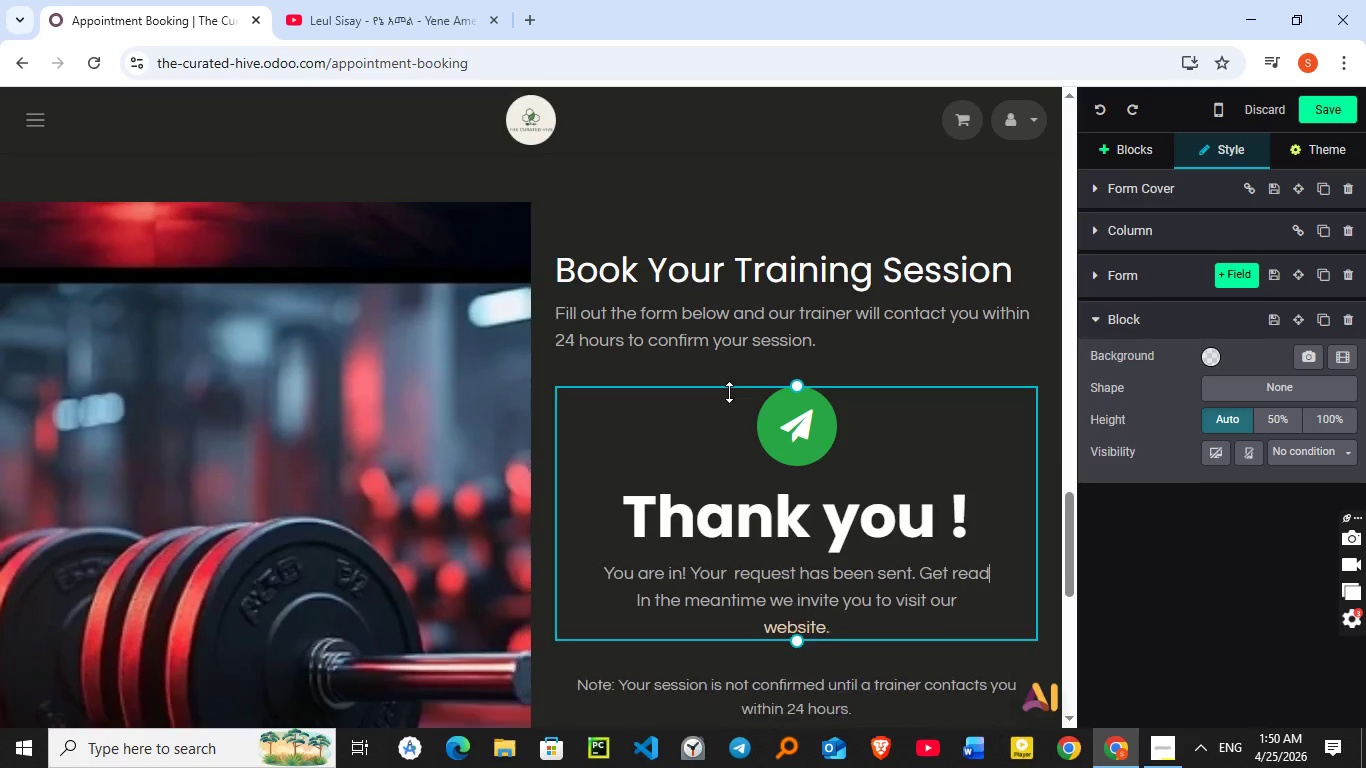 
key(Control+Shift+ShiftLeft)
 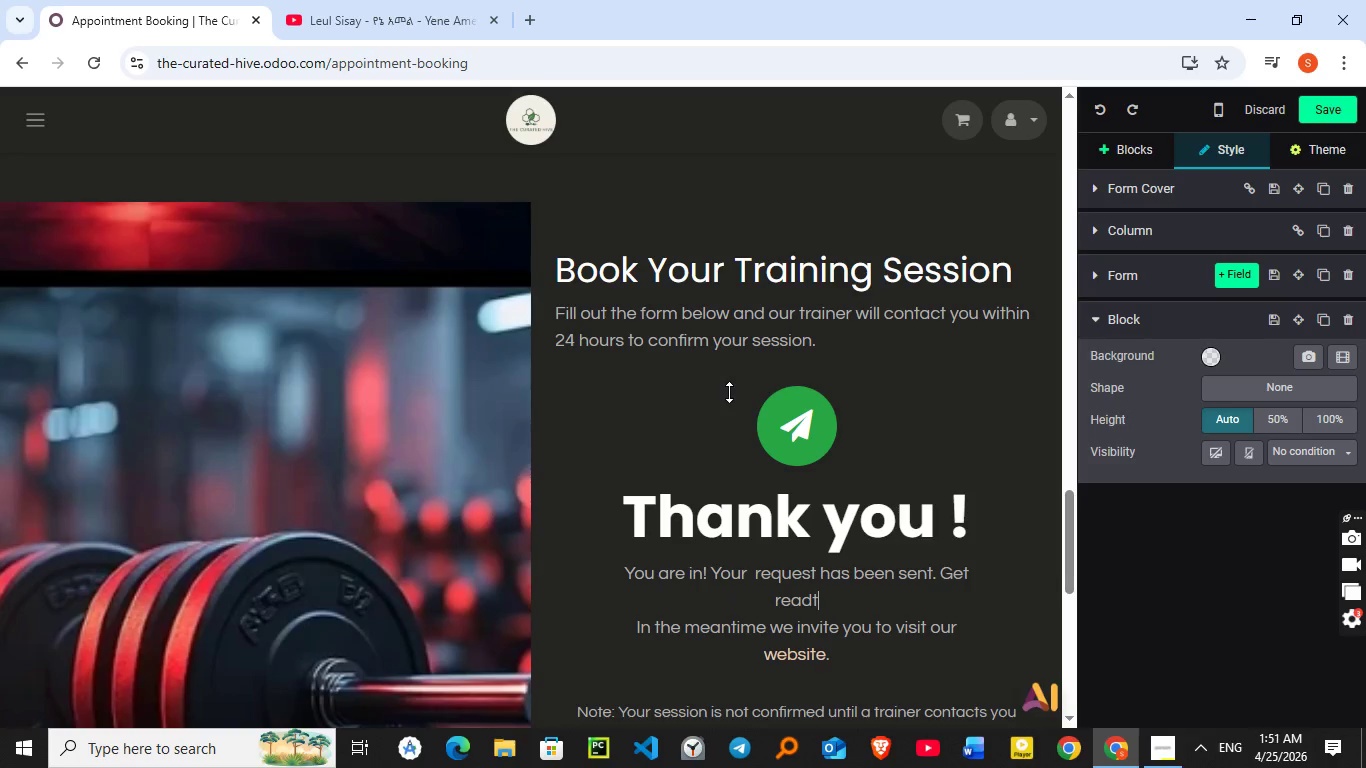 
key(Control+Shift+Z)
 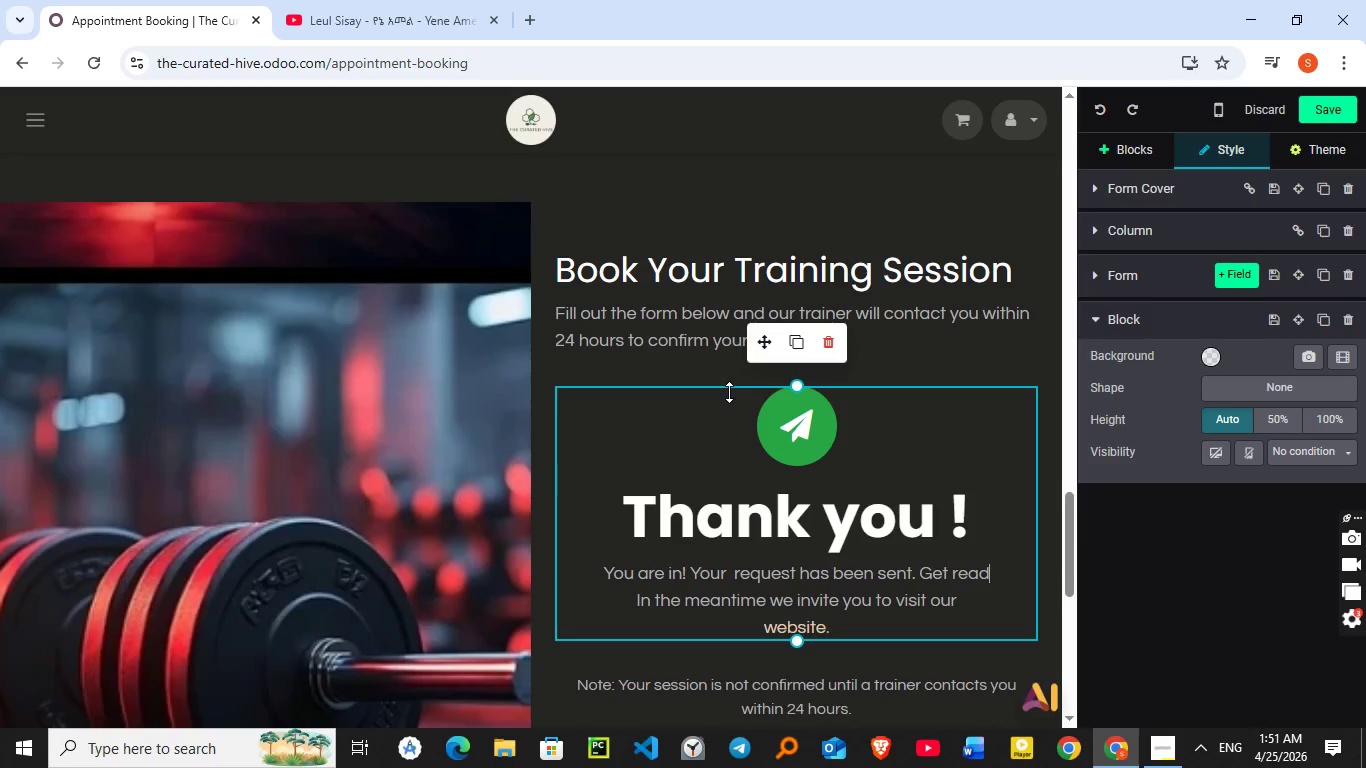 
key(Control+Shift+Z)
 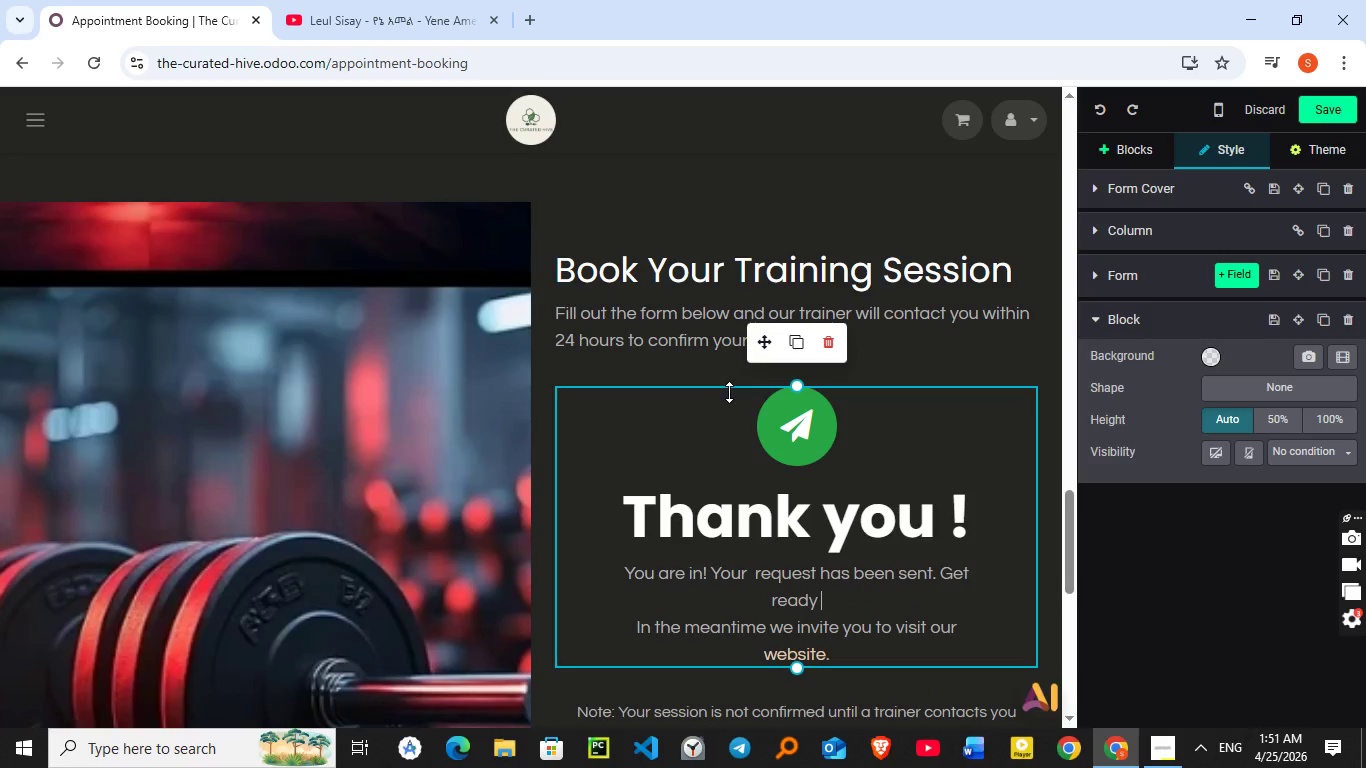 
key(Control+Shift+Z)
 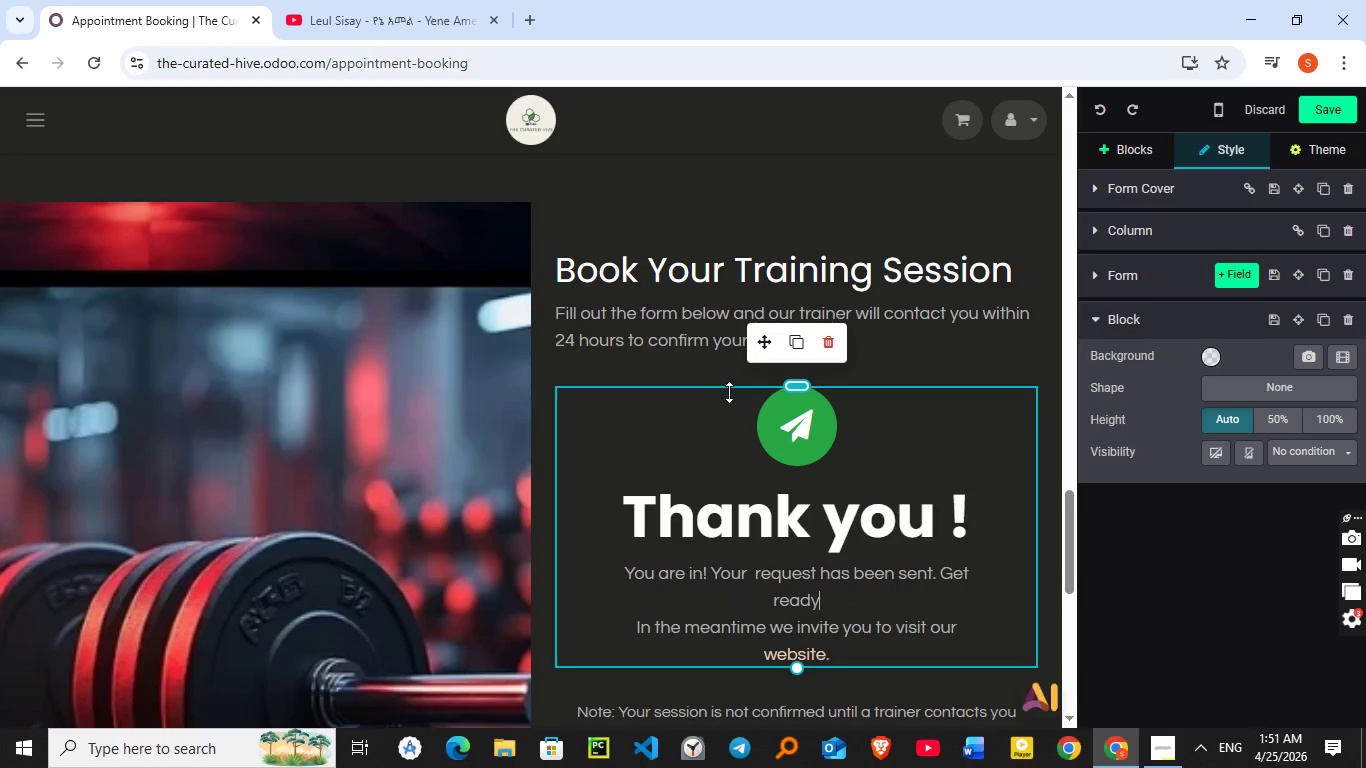 
key(Control+Shift+Z)
 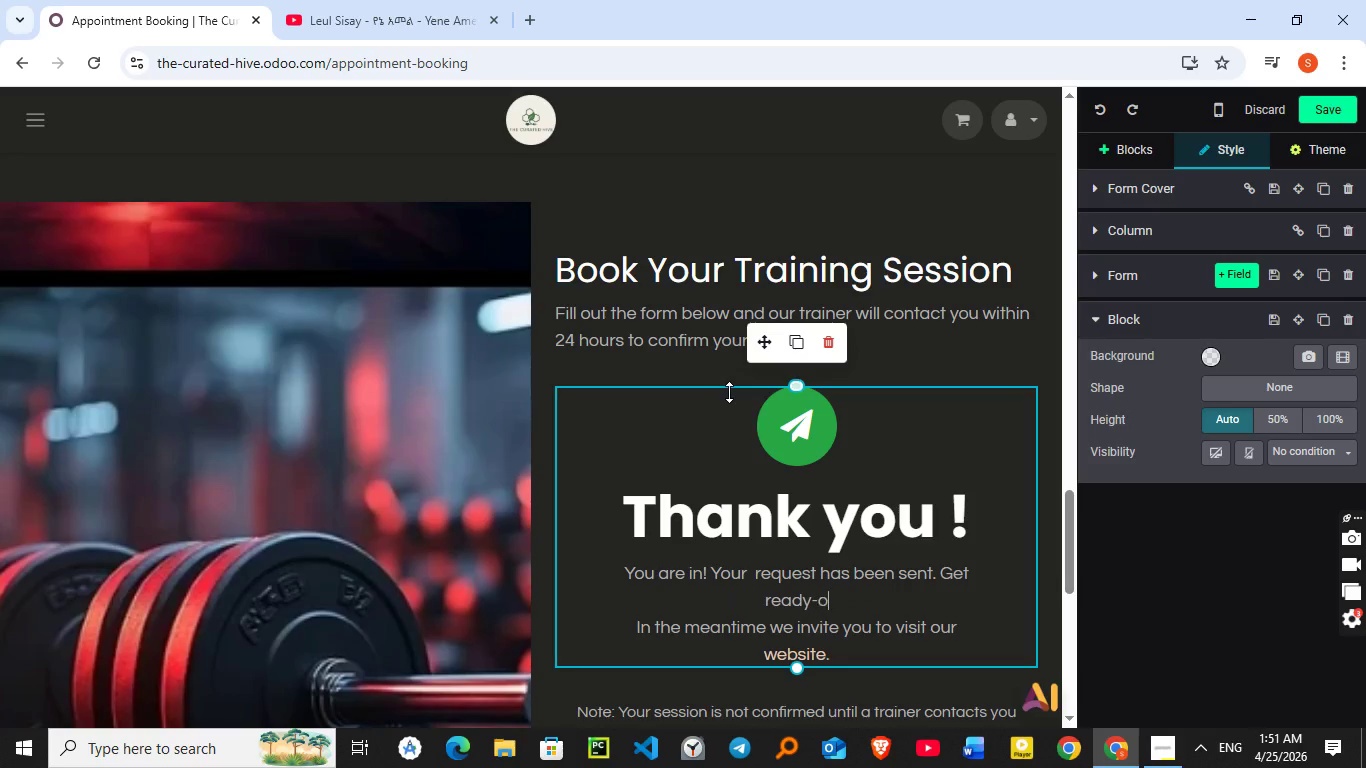 
key(Control+Shift+Z)
 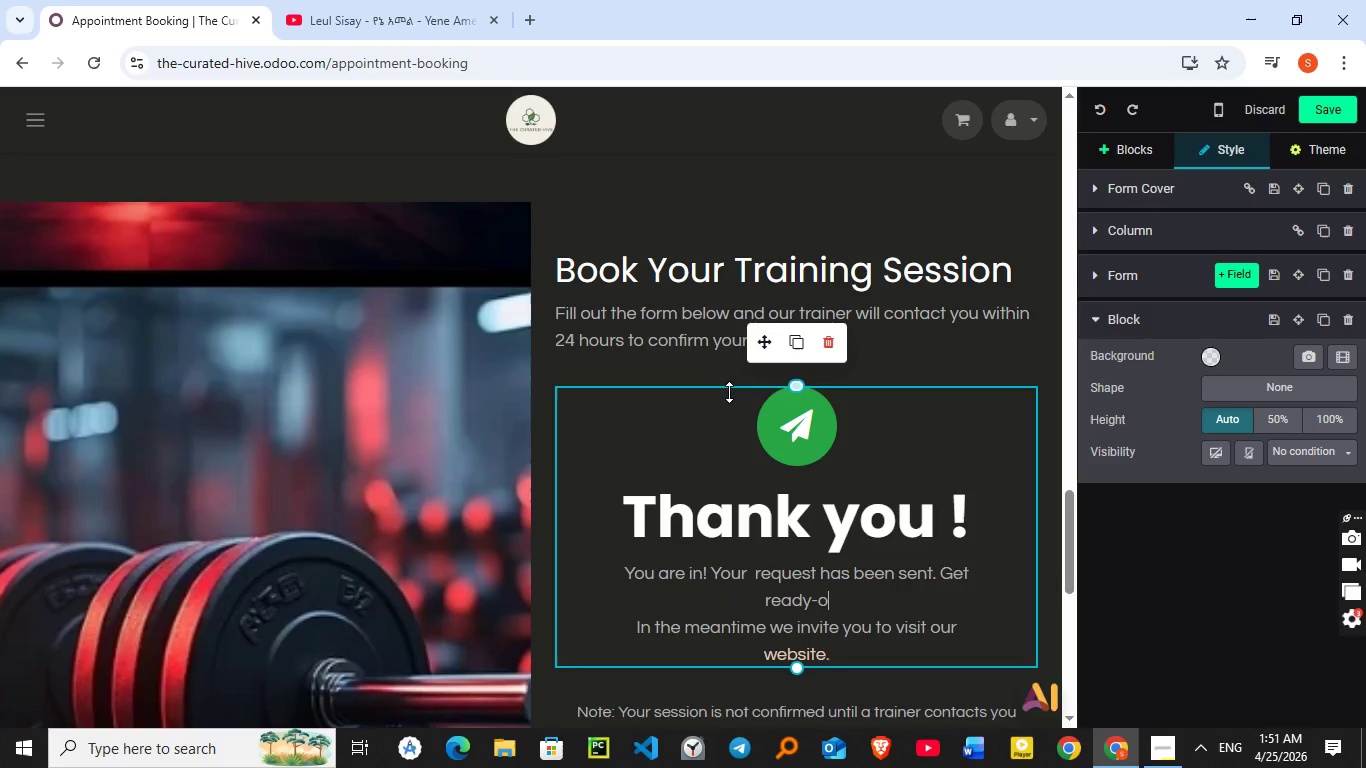 
key(Control+Shift+Z)
 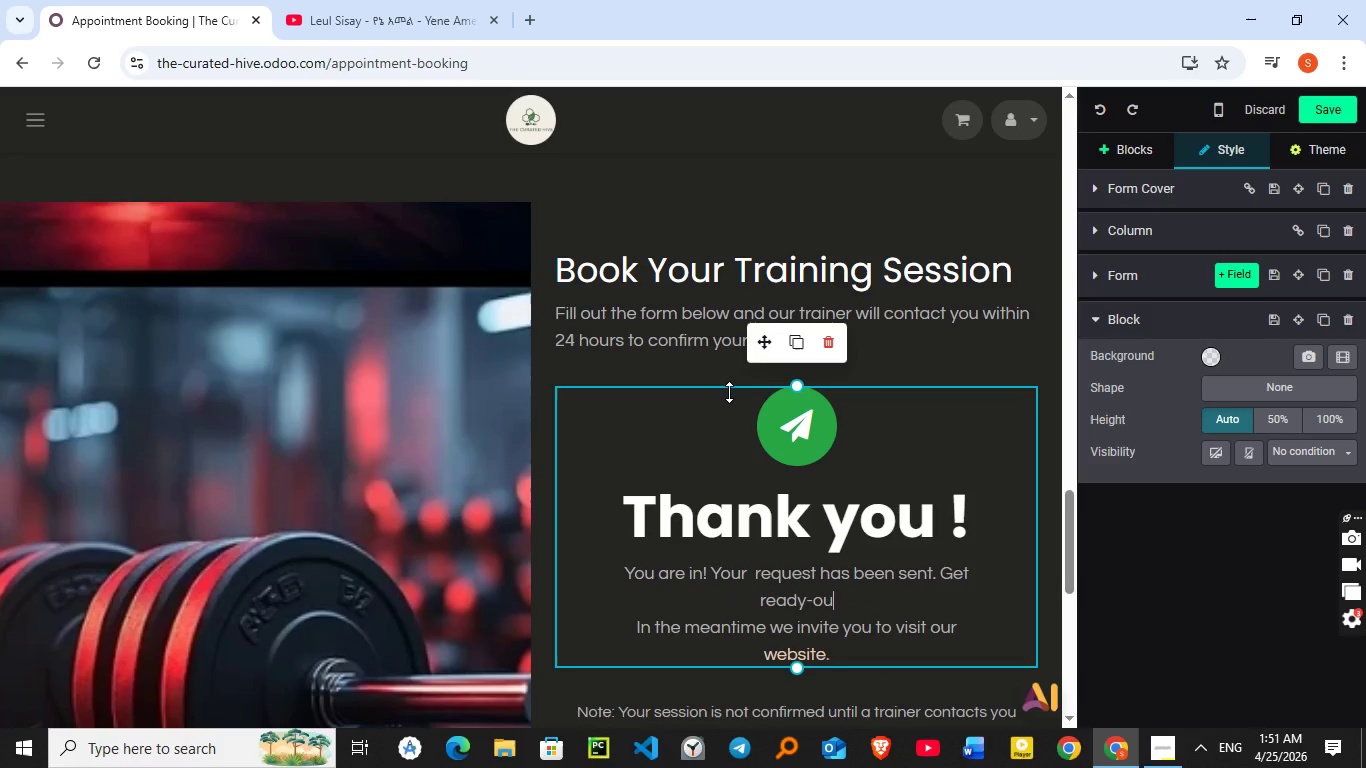 
key(Control+Shift+Z)
 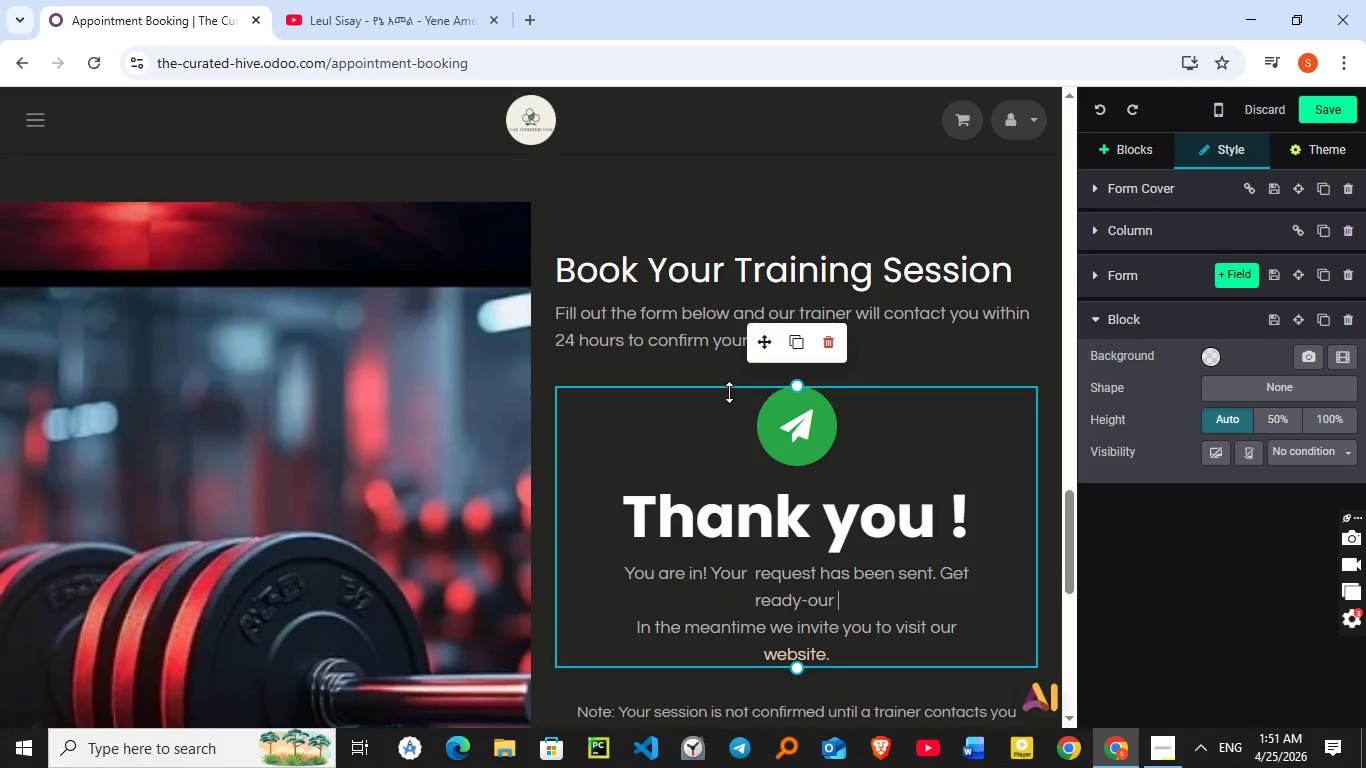 
key(Control+Shift+Z)
 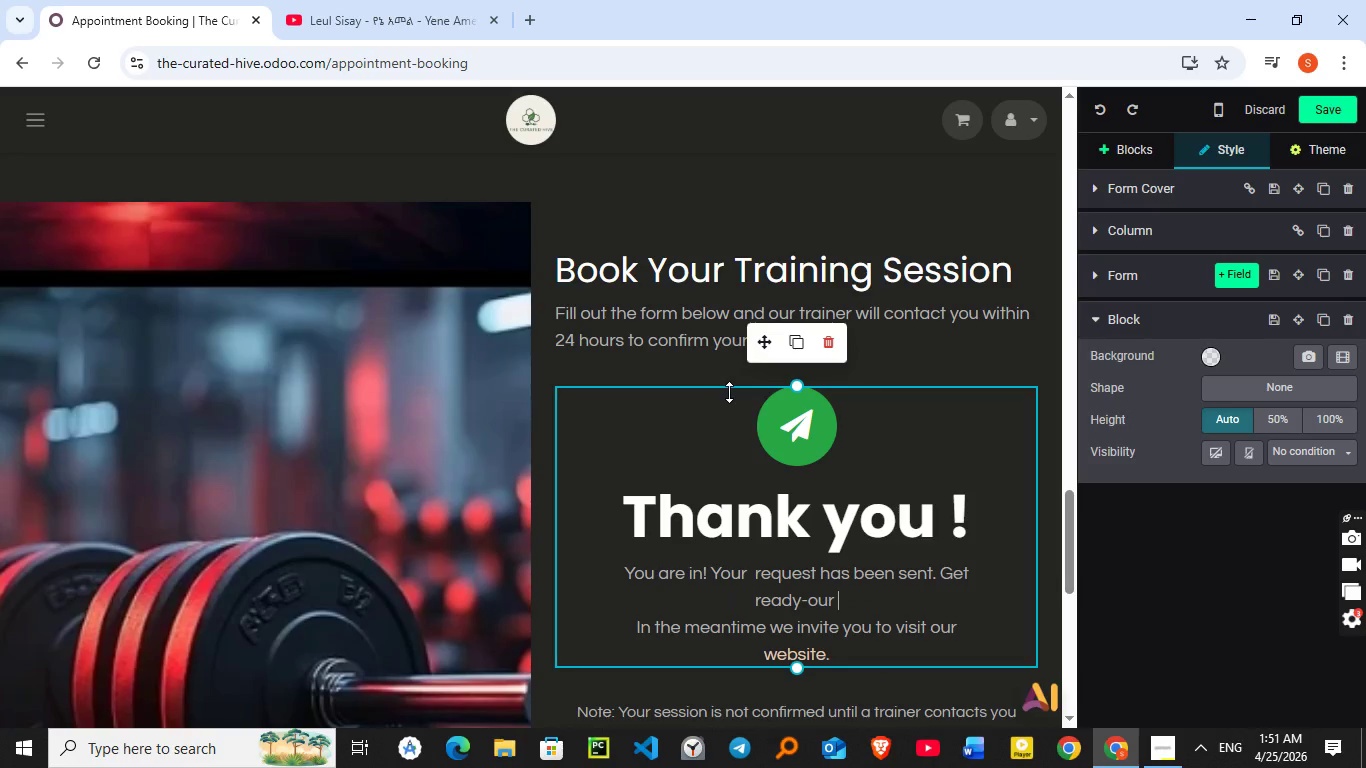 
key(Control+Shift+Z)
 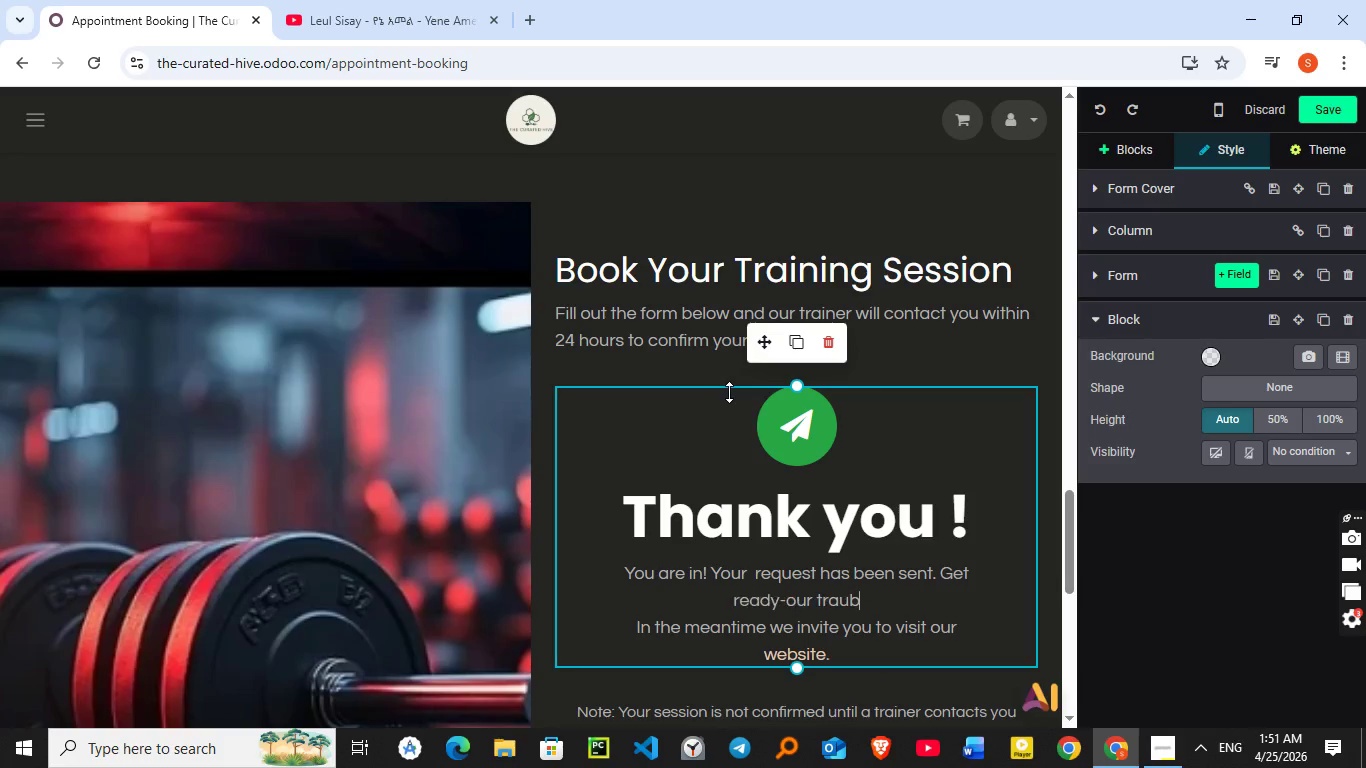 
key(Control+Shift+Z)
 